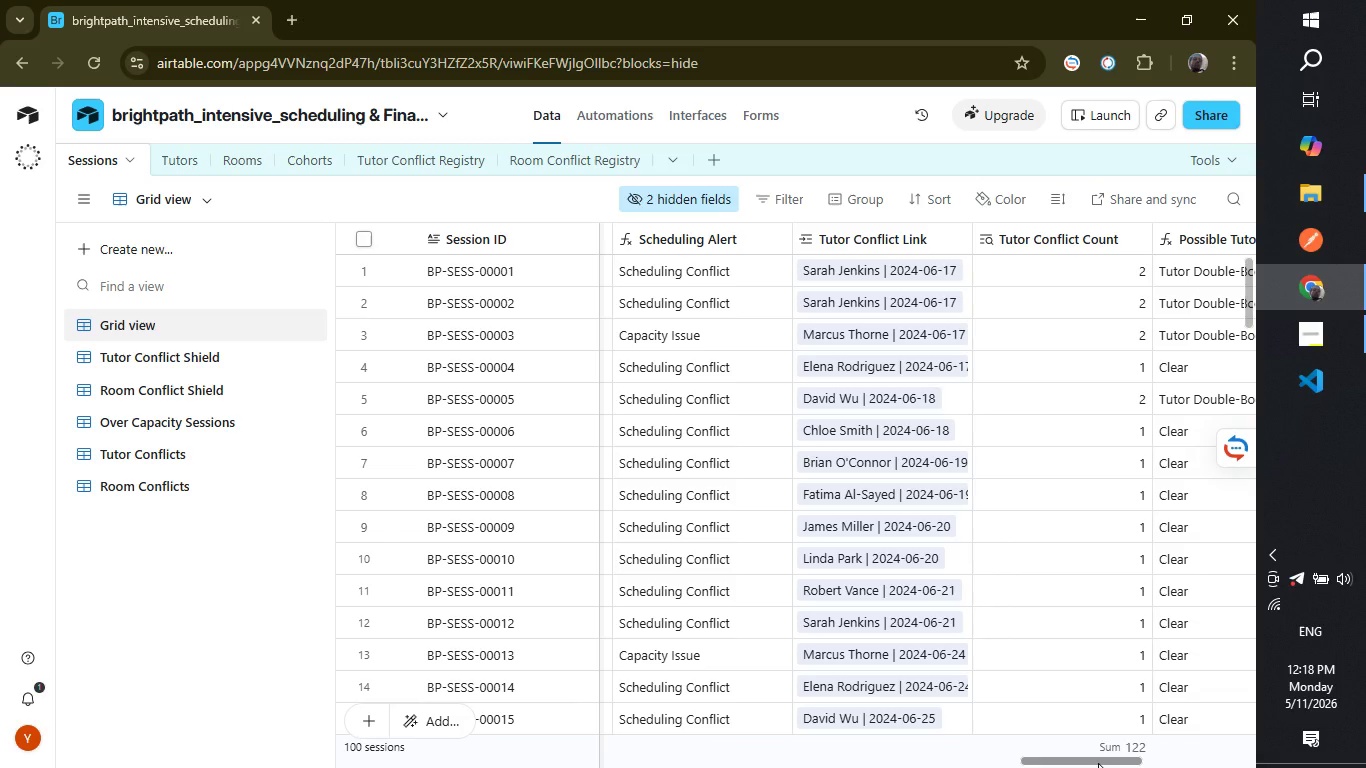 
left_click_drag(start_coordinate=[1098, 763], to_coordinate=[1228, 767])
 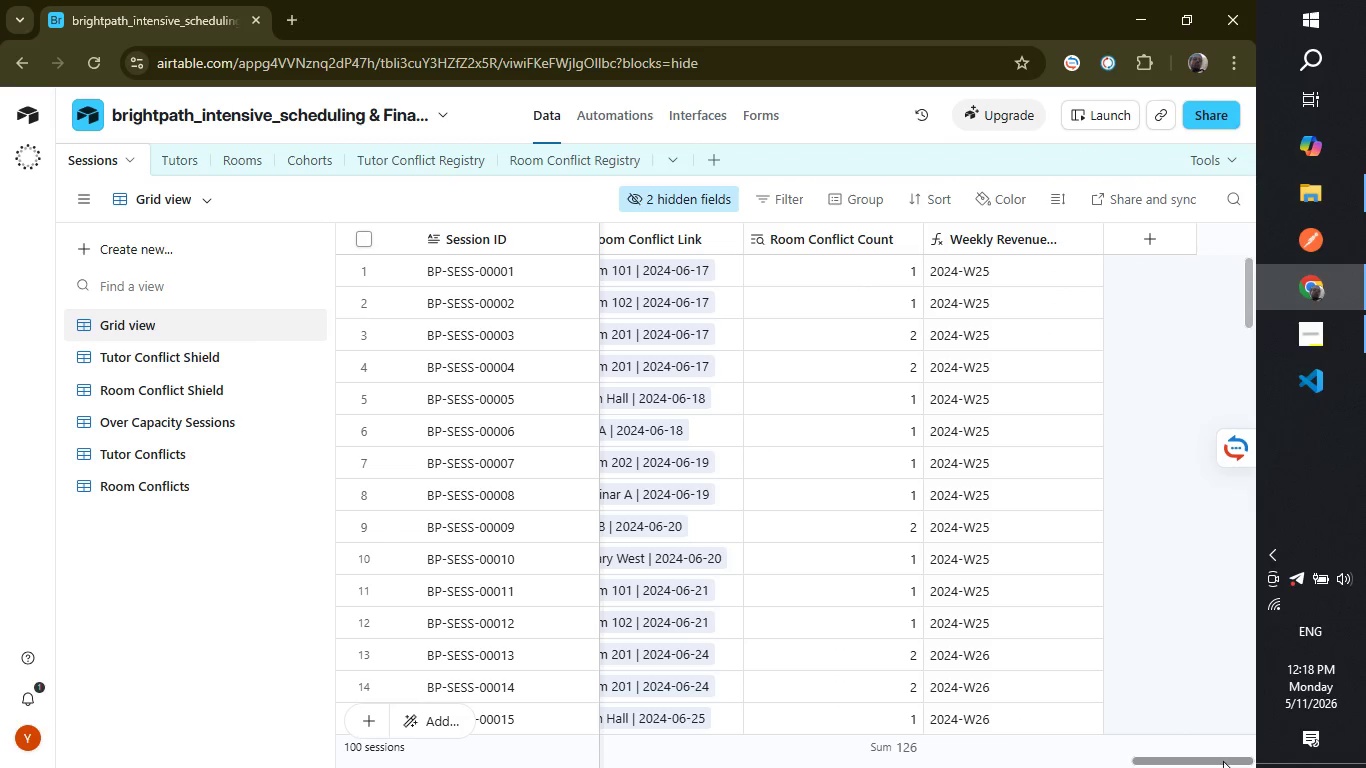 
left_click_drag(start_coordinate=[1223, 761], to_coordinate=[1172, 757])
 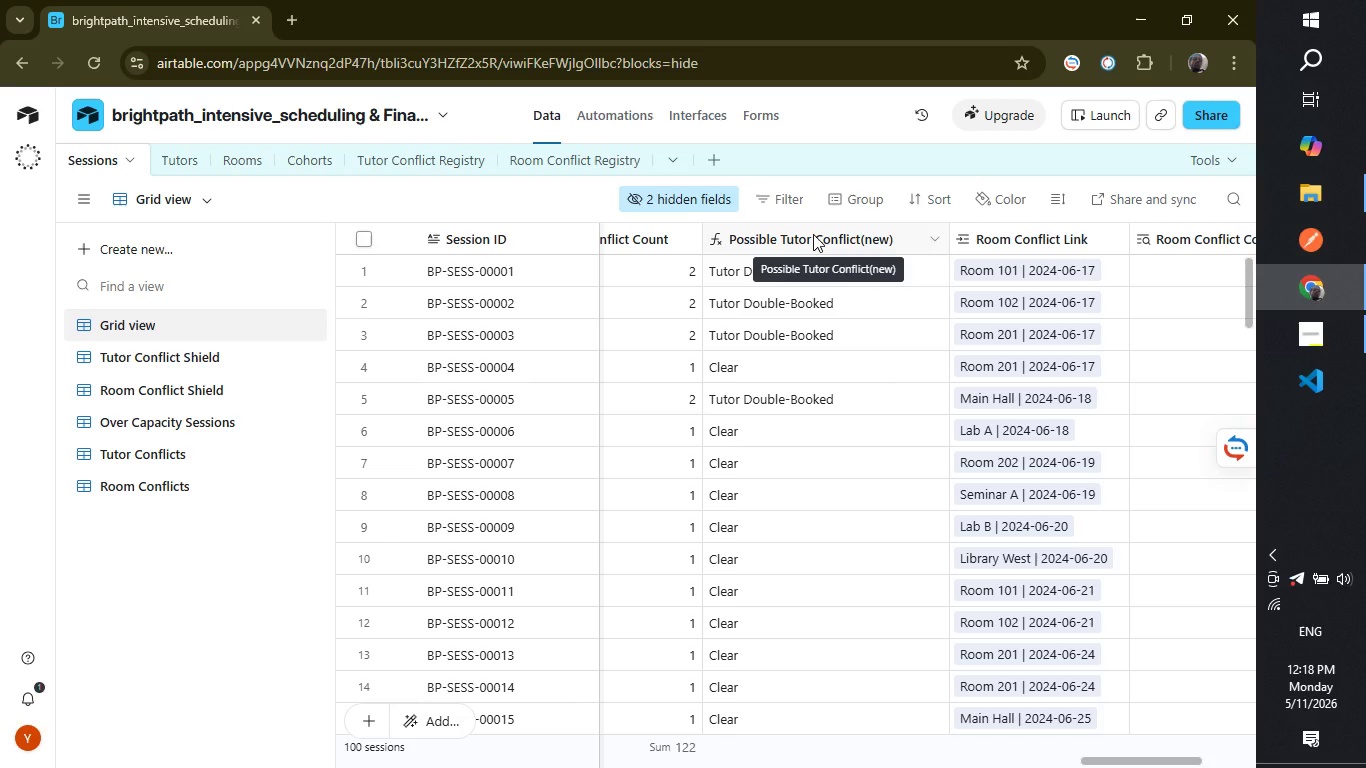 
double_click([813, 234])
 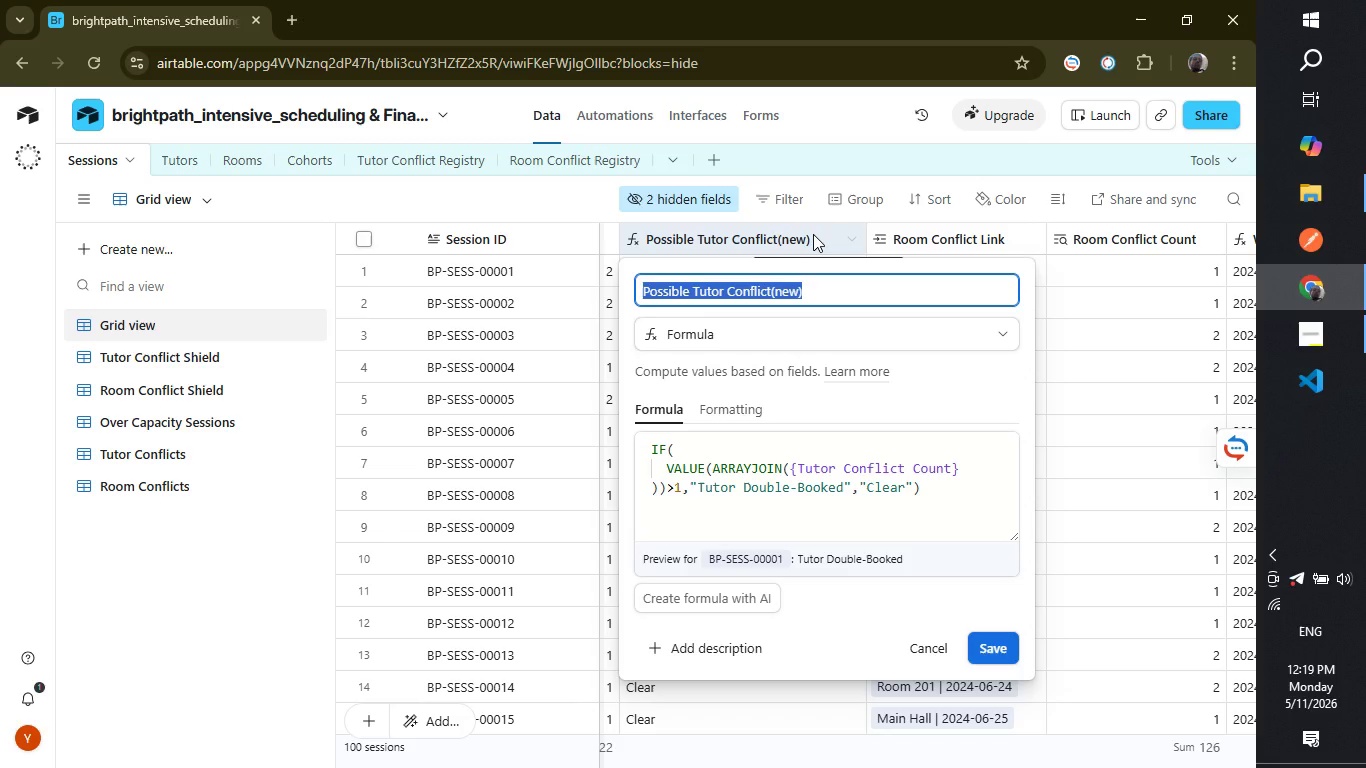 
wait(20.2)
 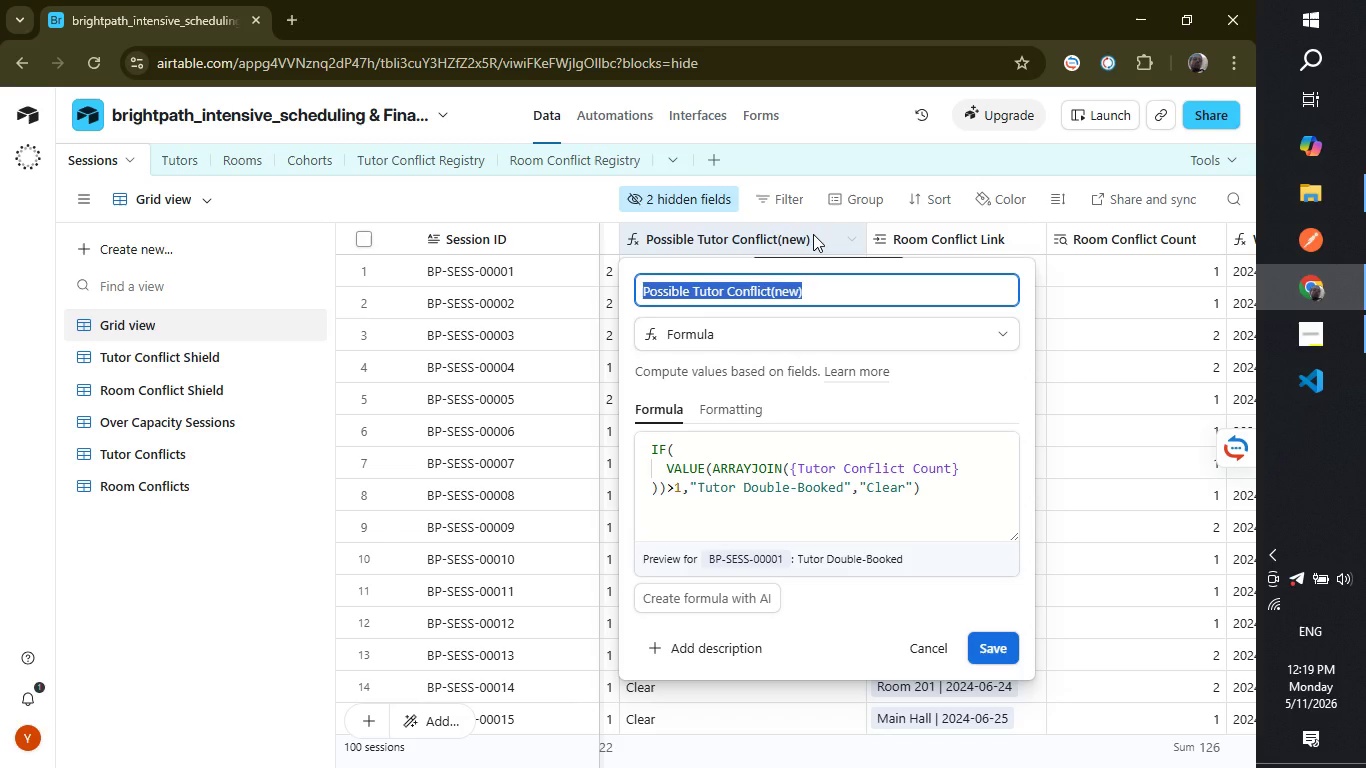 
left_click([636, 203])
 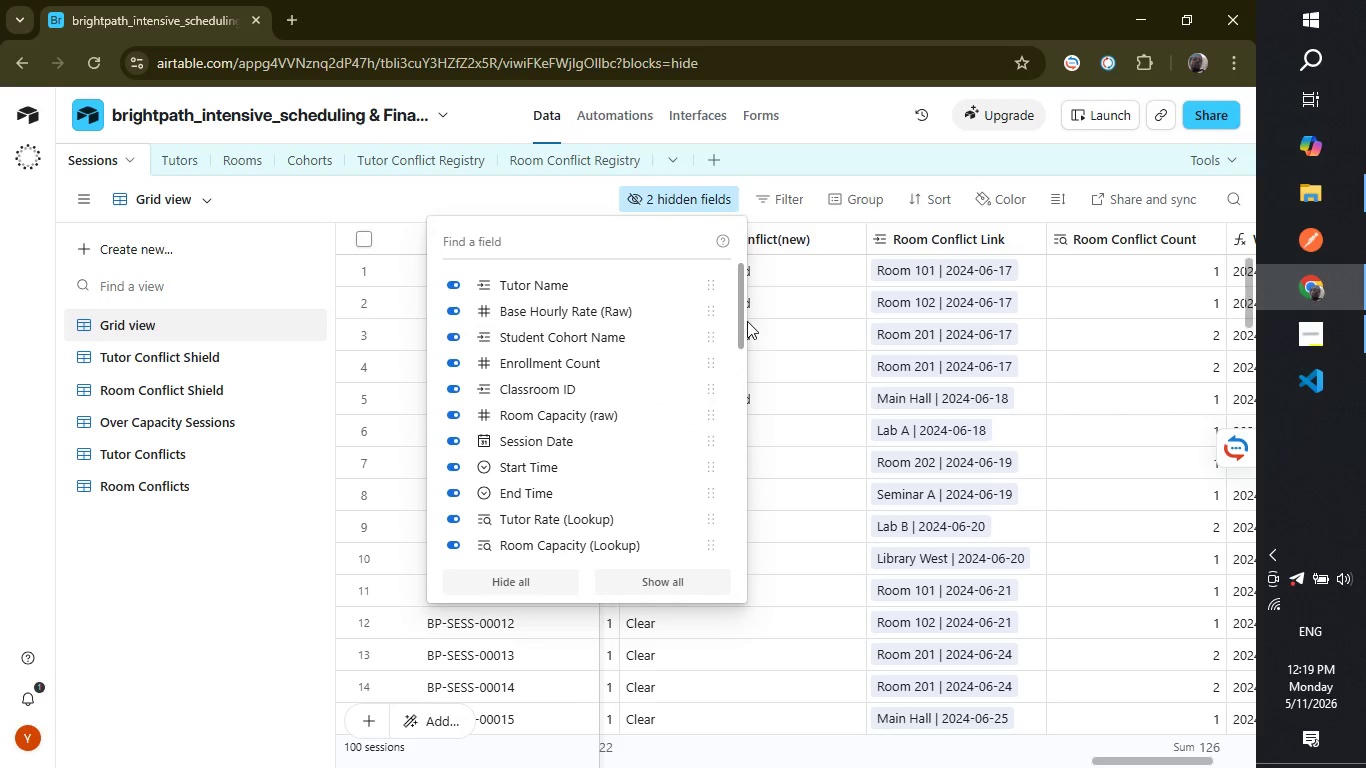 
left_click_drag(start_coordinate=[738, 307], to_coordinate=[727, 483])
 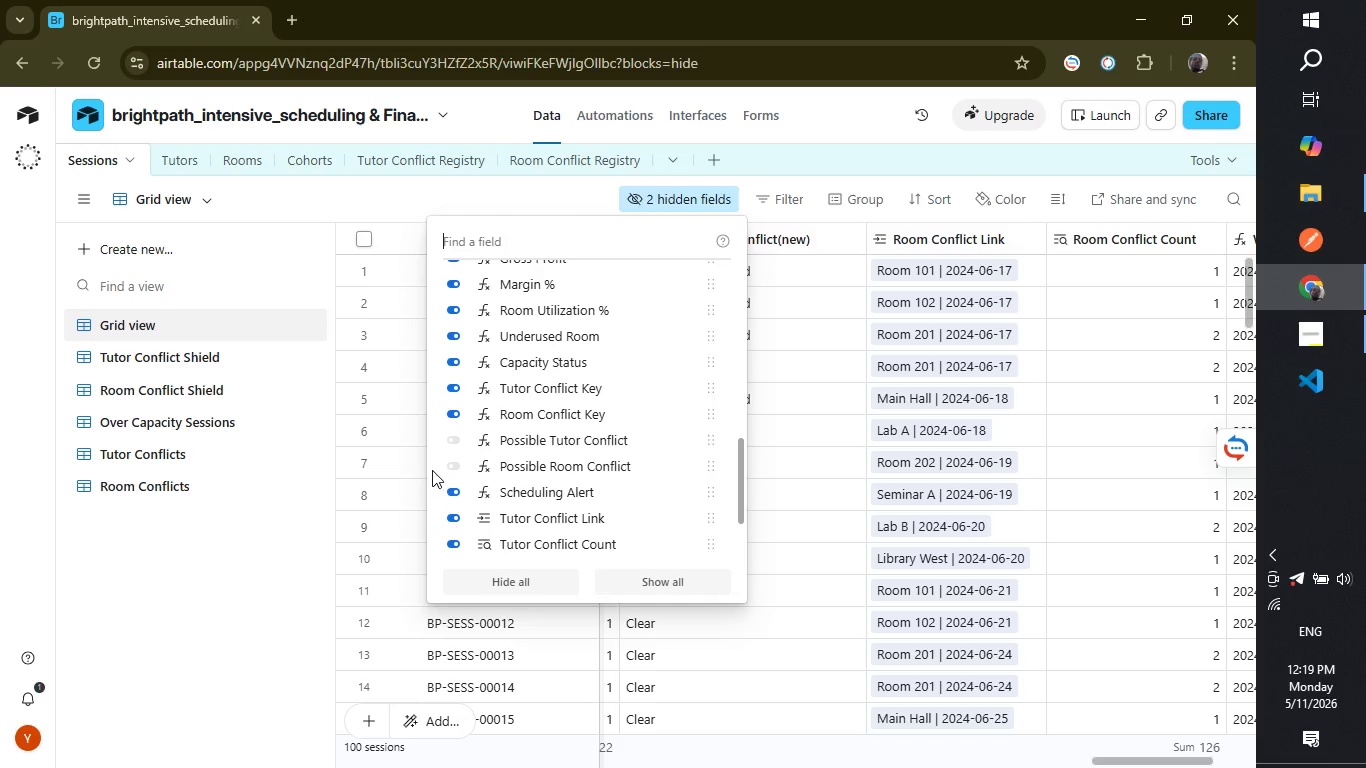 
wait(7.52)
 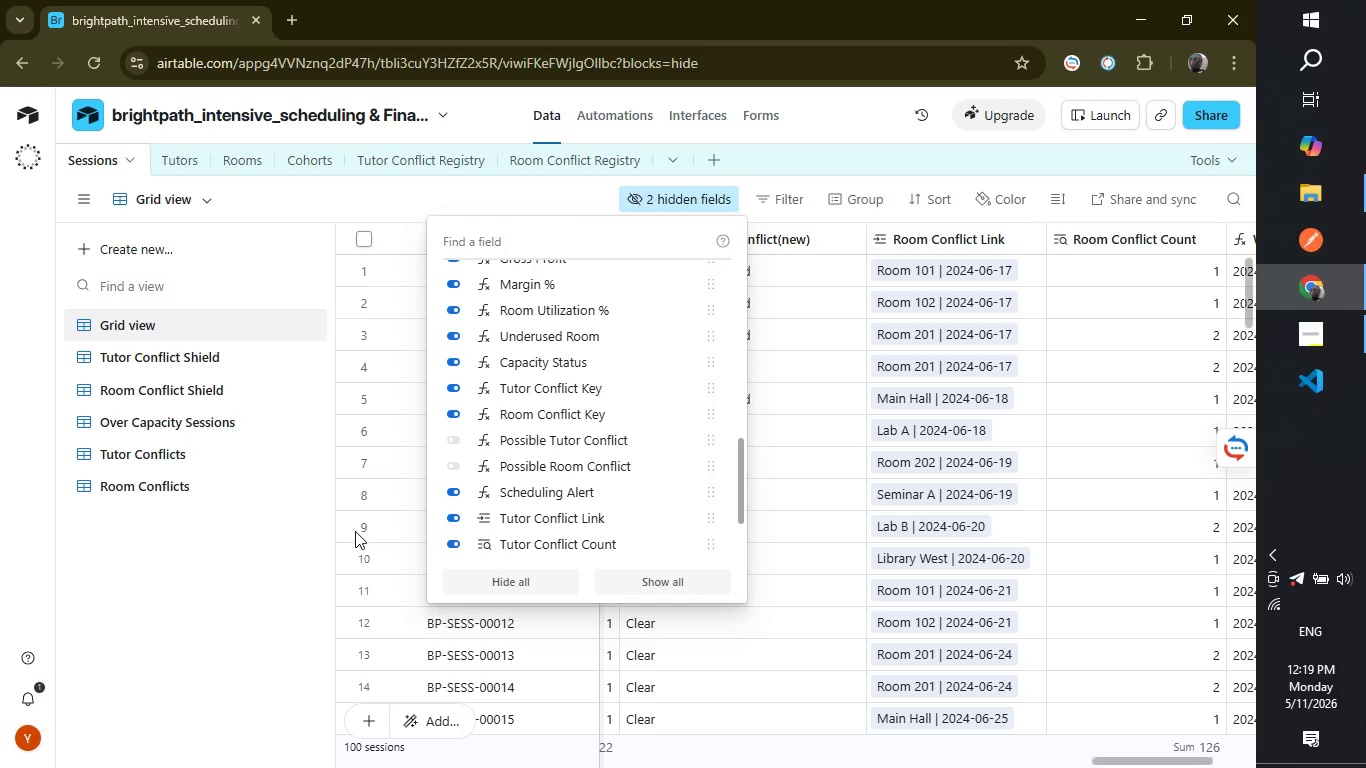 
left_click([452, 467])
 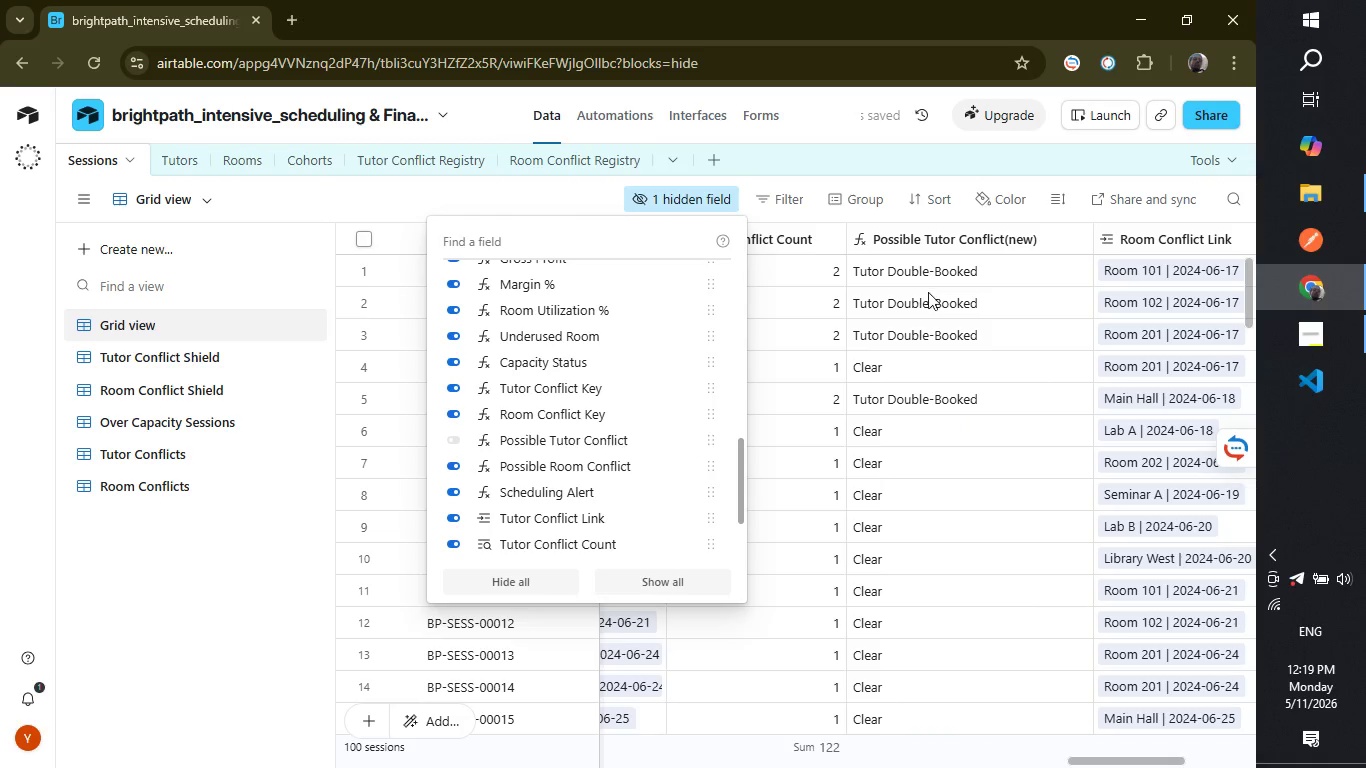 
left_click([876, 493])
 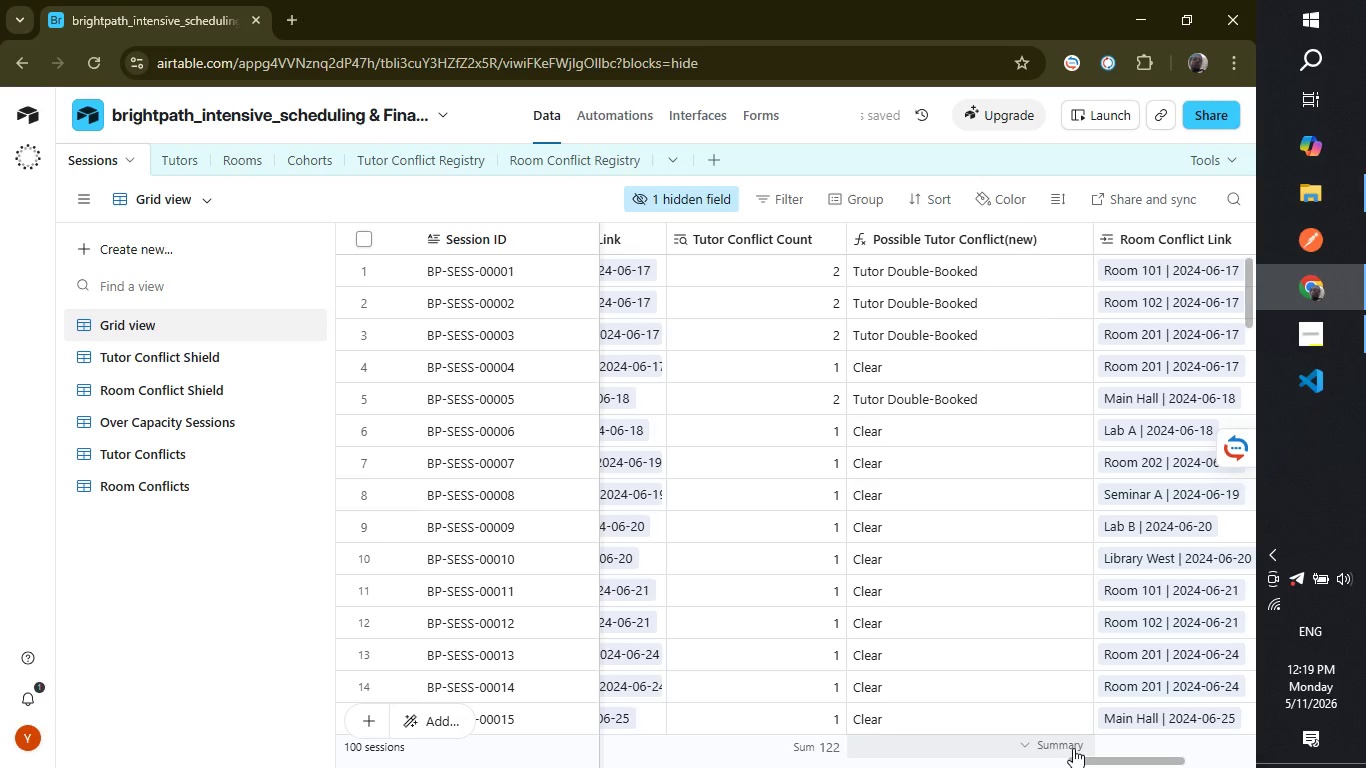 
left_click_drag(start_coordinate=[1088, 756], to_coordinate=[1215, 756])
 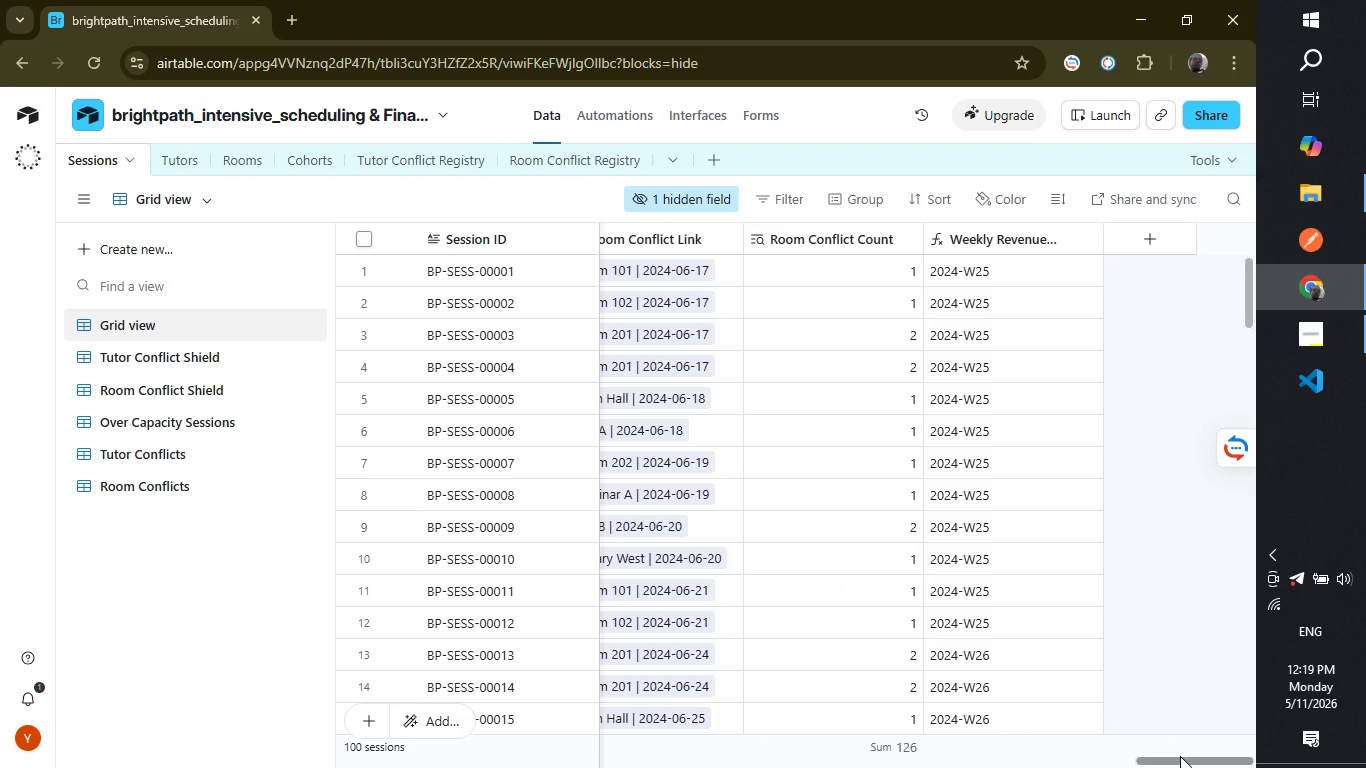 
left_click_drag(start_coordinate=[1180, 756], to_coordinate=[1115, 749])
 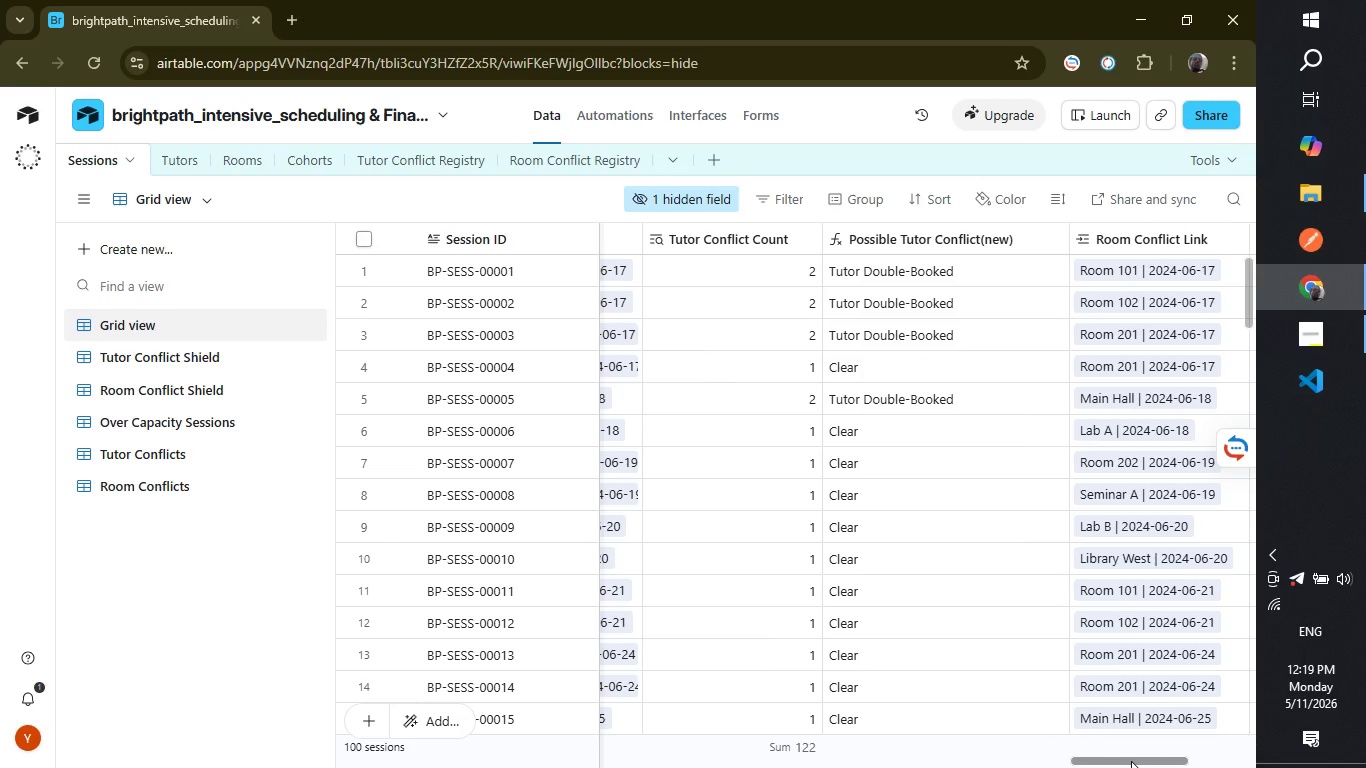 
left_click_drag(start_coordinate=[1131, 761], to_coordinate=[1077, 761])
 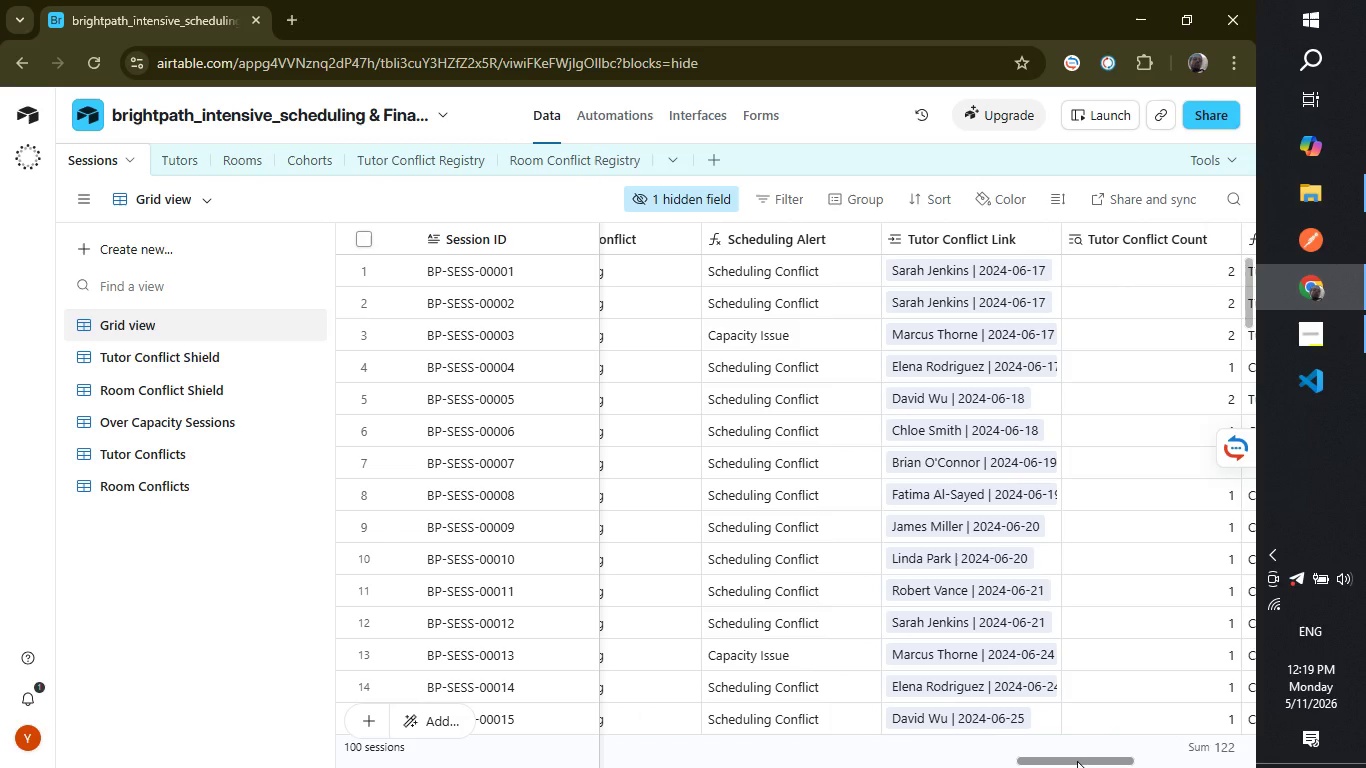 
left_click_drag(start_coordinate=[1077, 761], to_coordinate=[1060, 759])
 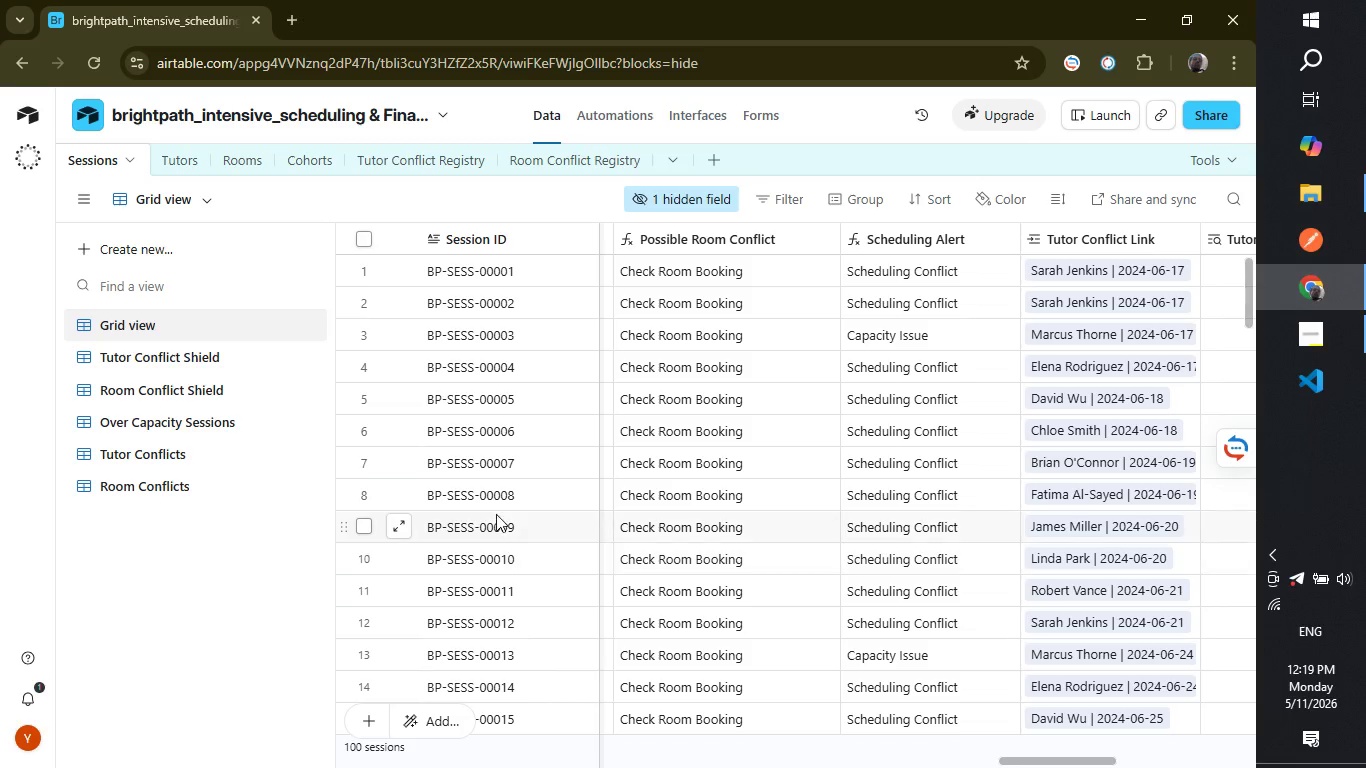 
wait(10.08)
 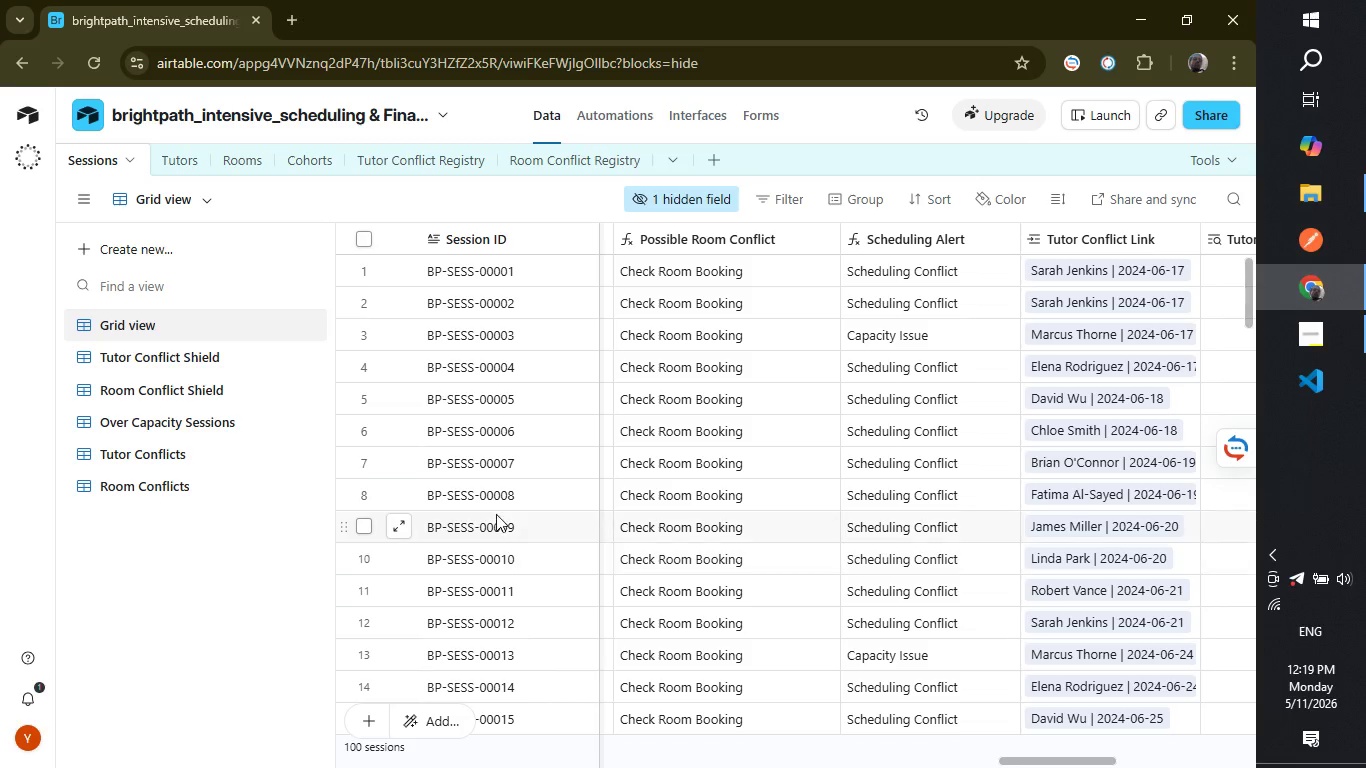 
left_click([597, 157])
 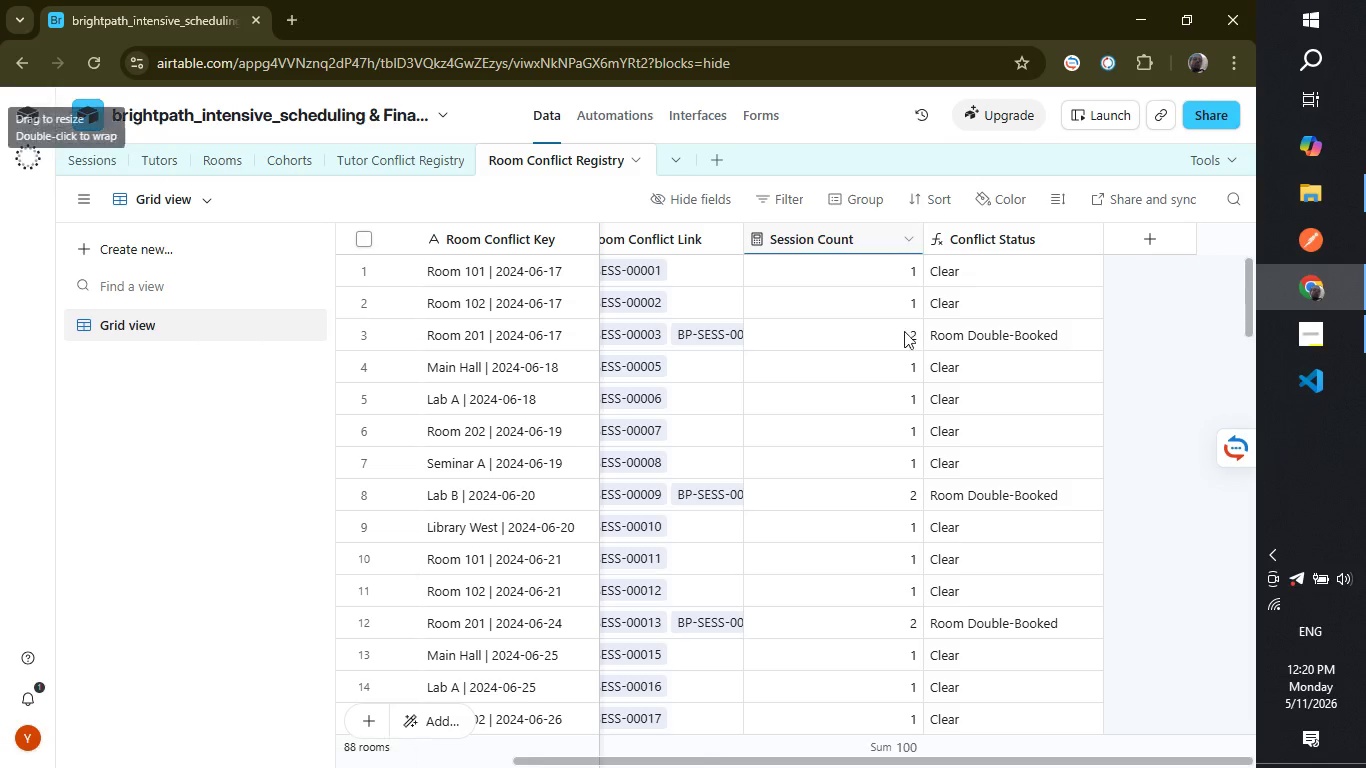 
wait(6.33)
 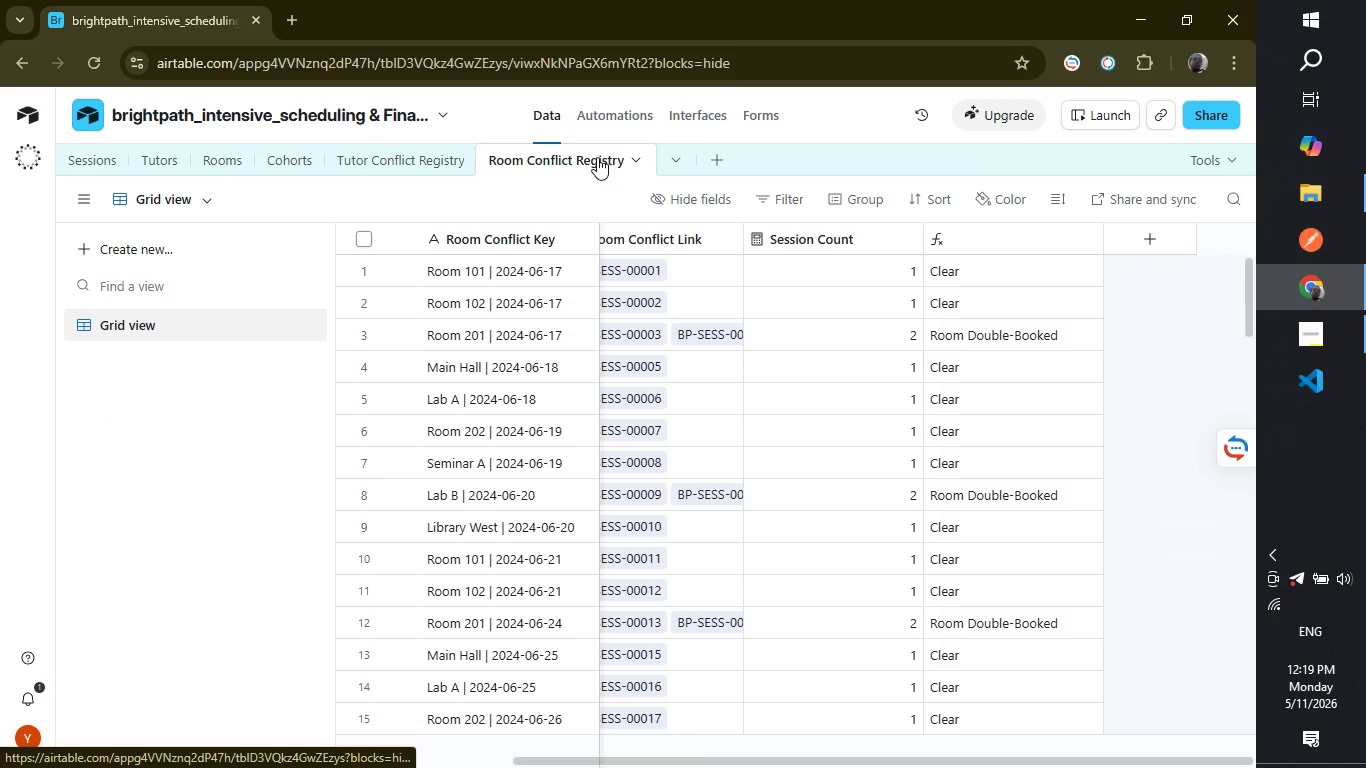 
left_click_drag(start_coordinate=[987, 757], to_coordinate=[957, 752])
 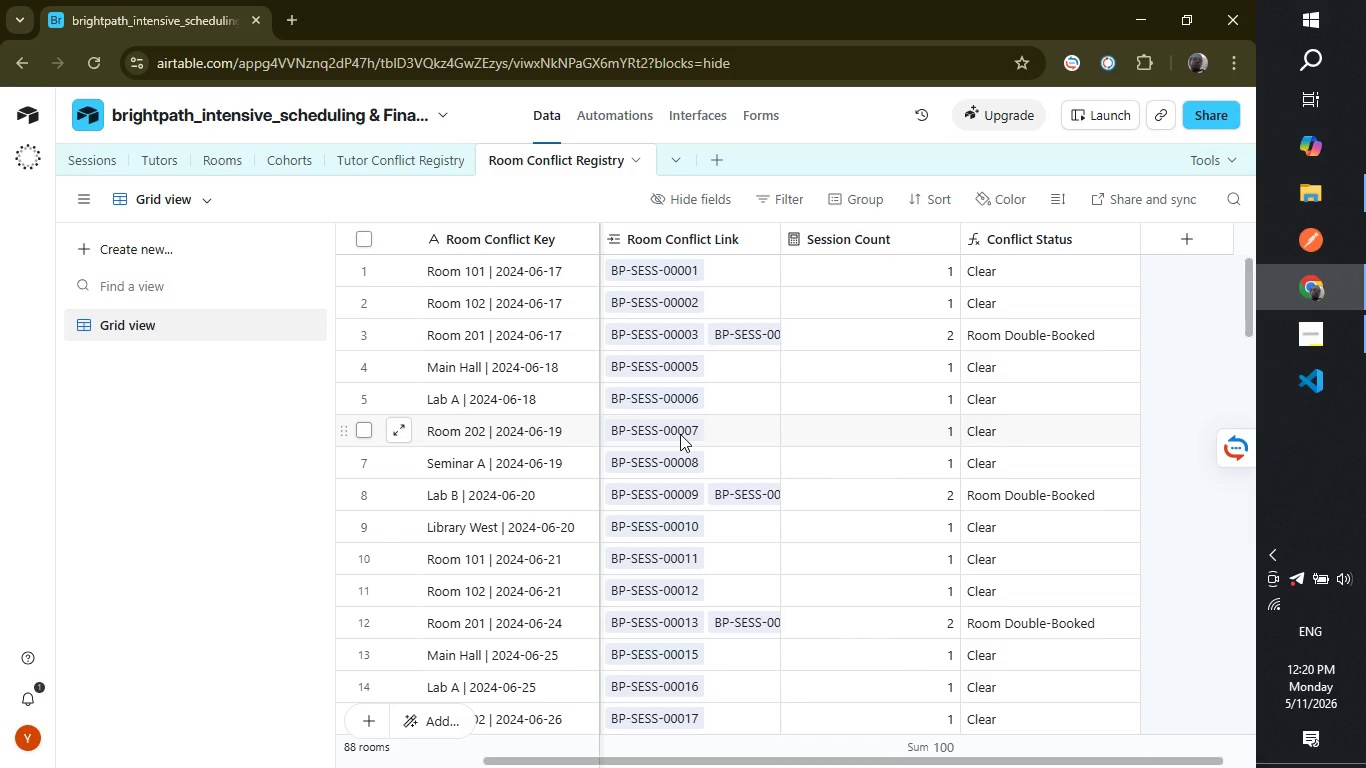 
wait(11.52)
 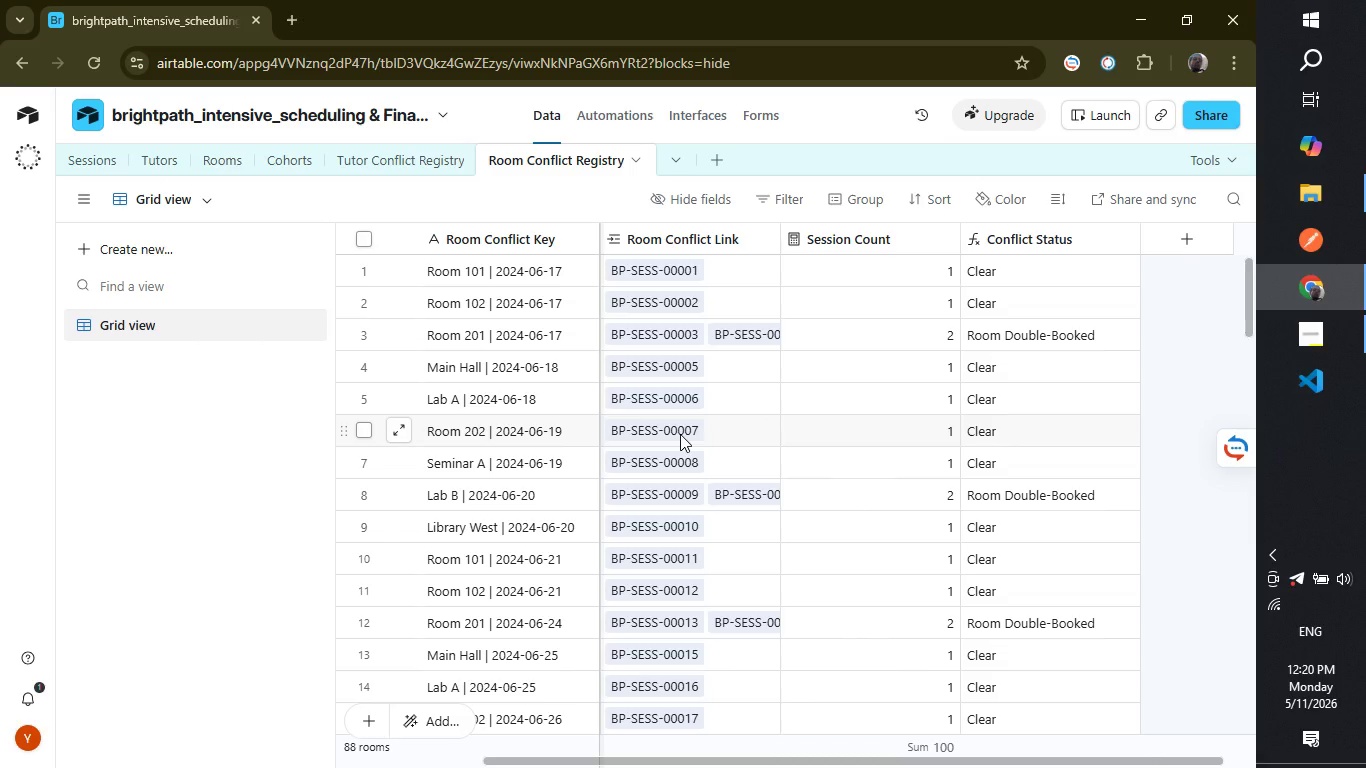 
left_click([99, 161])
 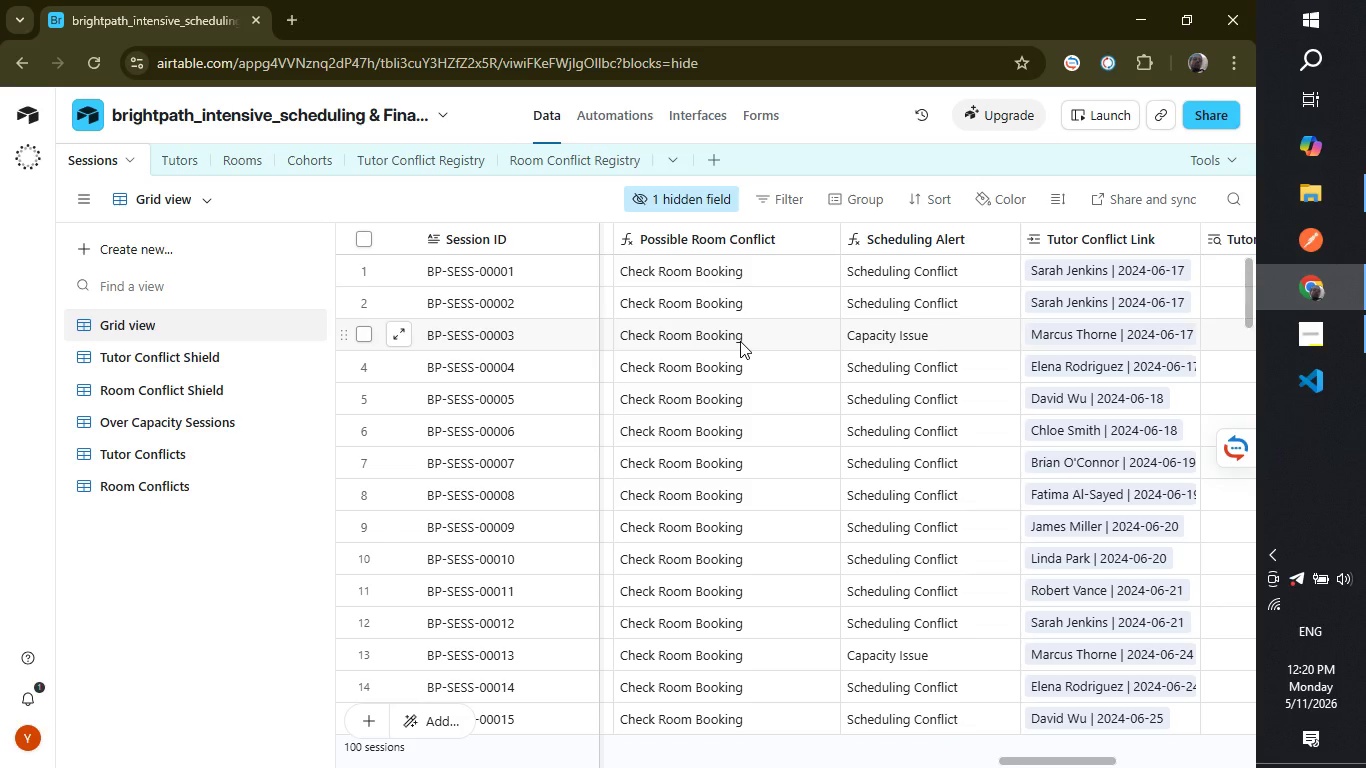 
wait(14.61)
 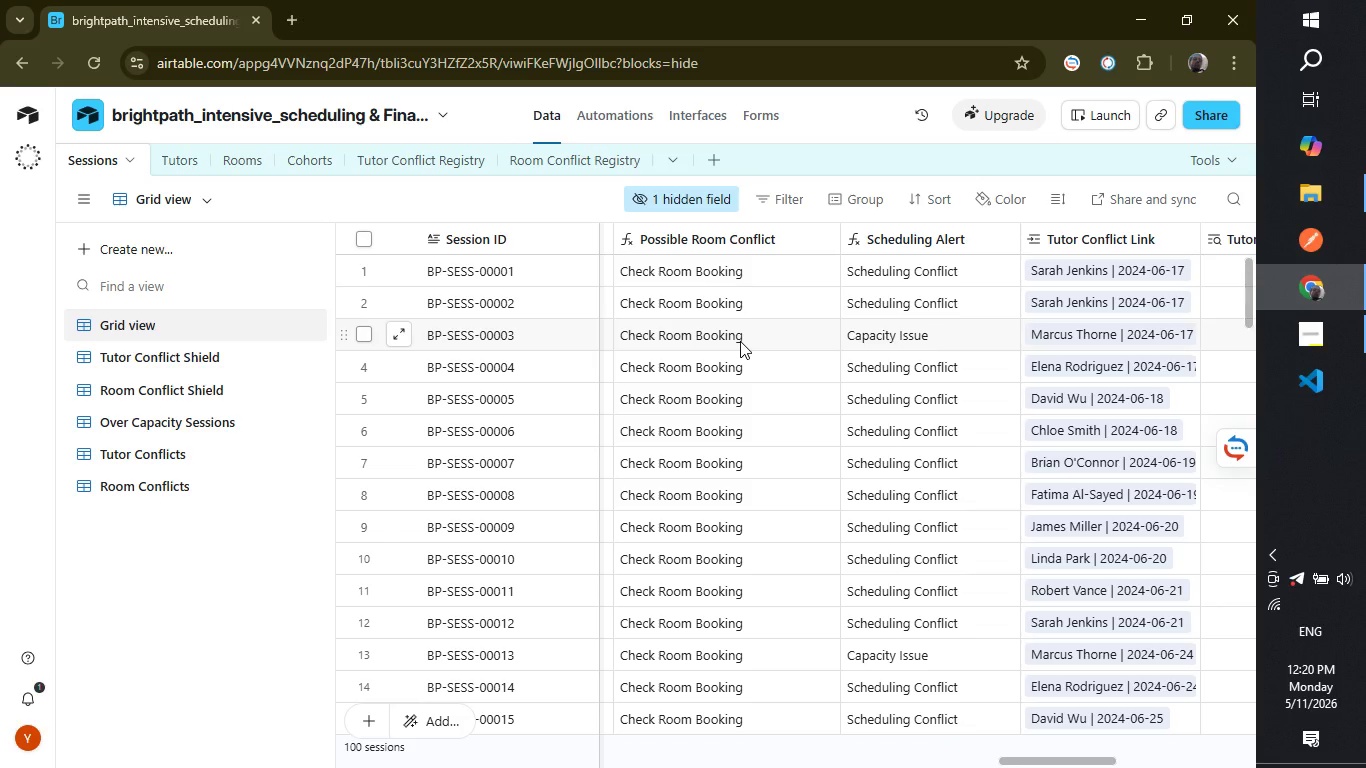 
left_click([580, 168])
 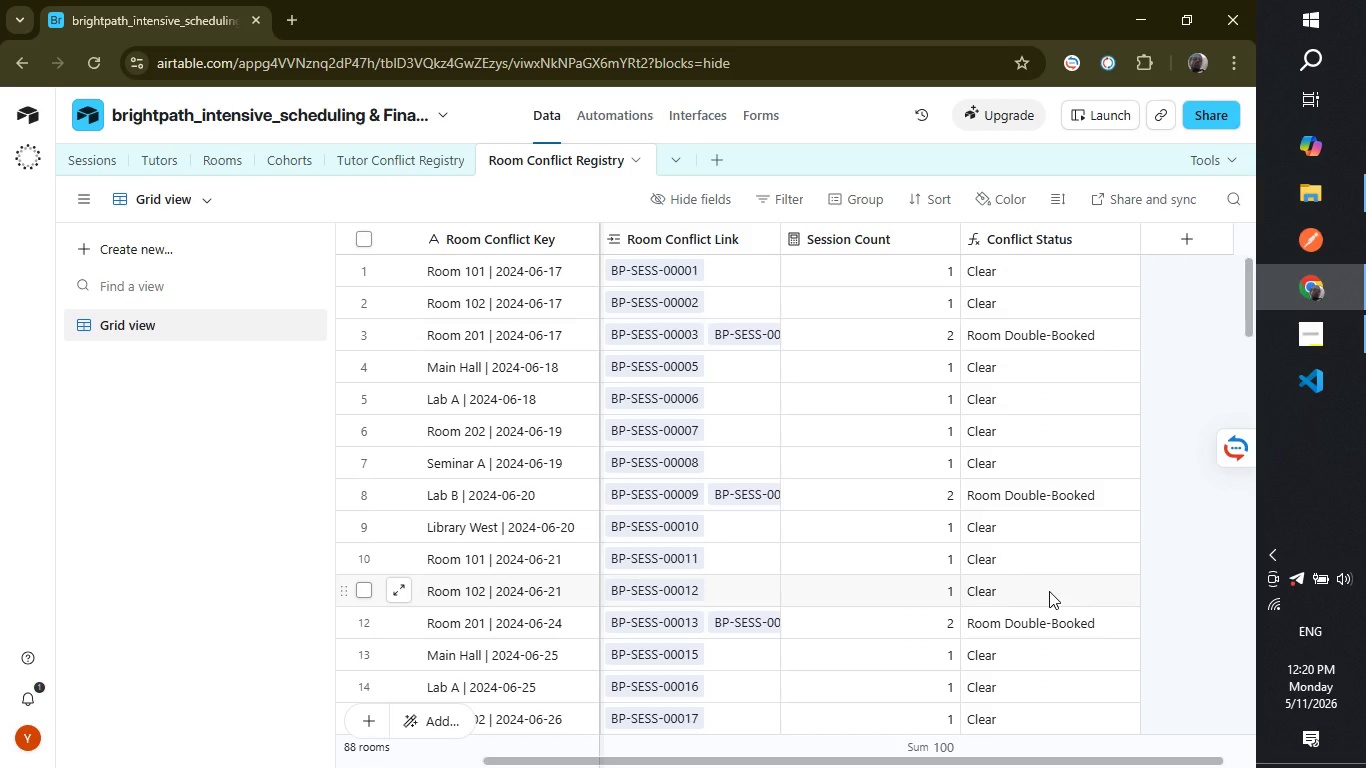 
wait(13.86)
 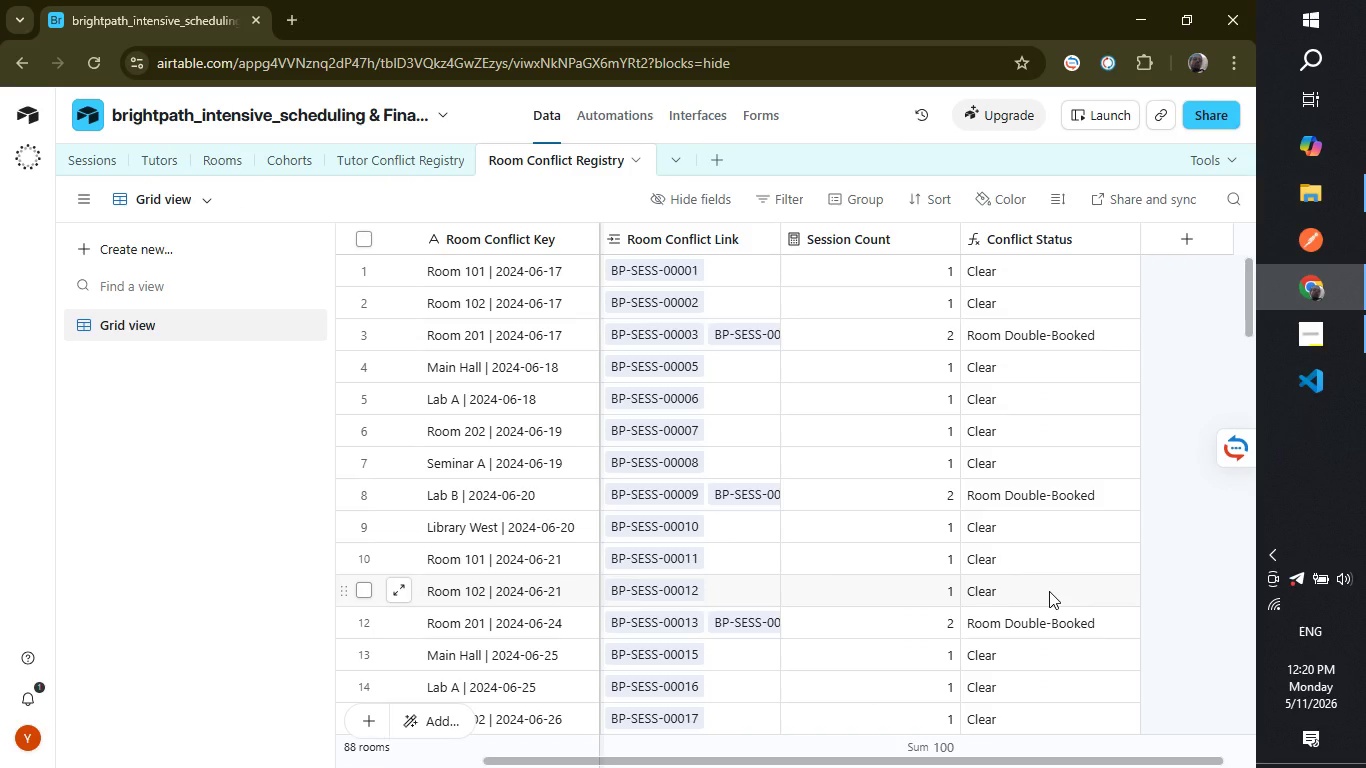 
double_click([1037, 236])
 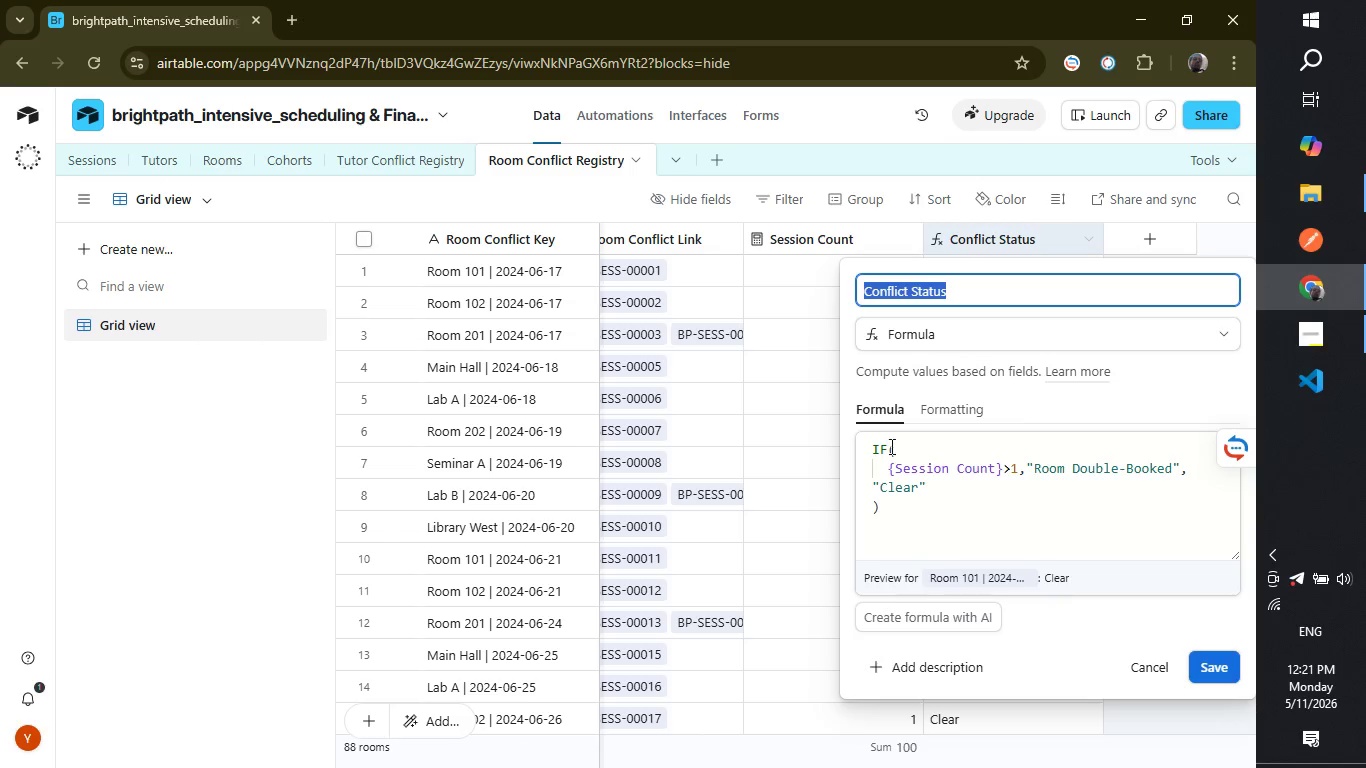 
wait(11.61)
 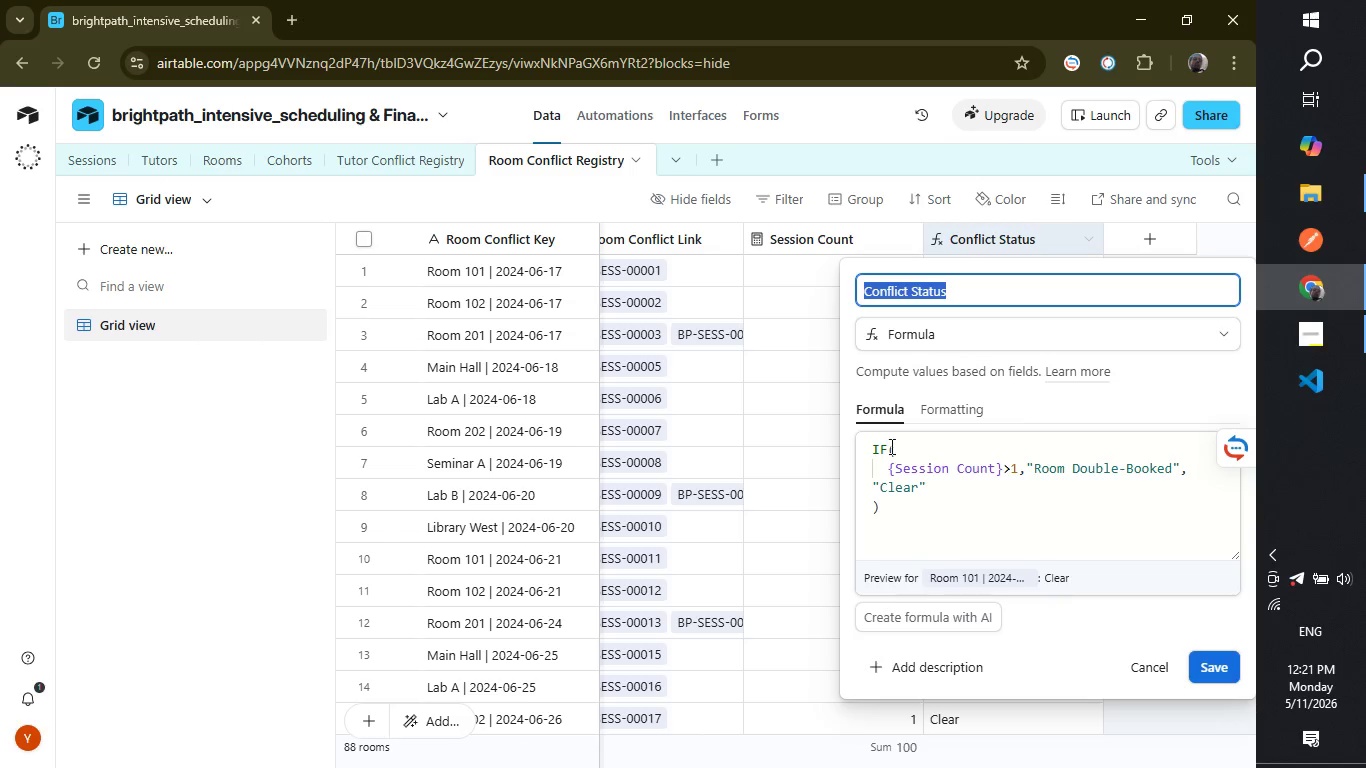 
left_click_drag(start_coordinate=[872, 447], to_coordinate=[937, 499])
 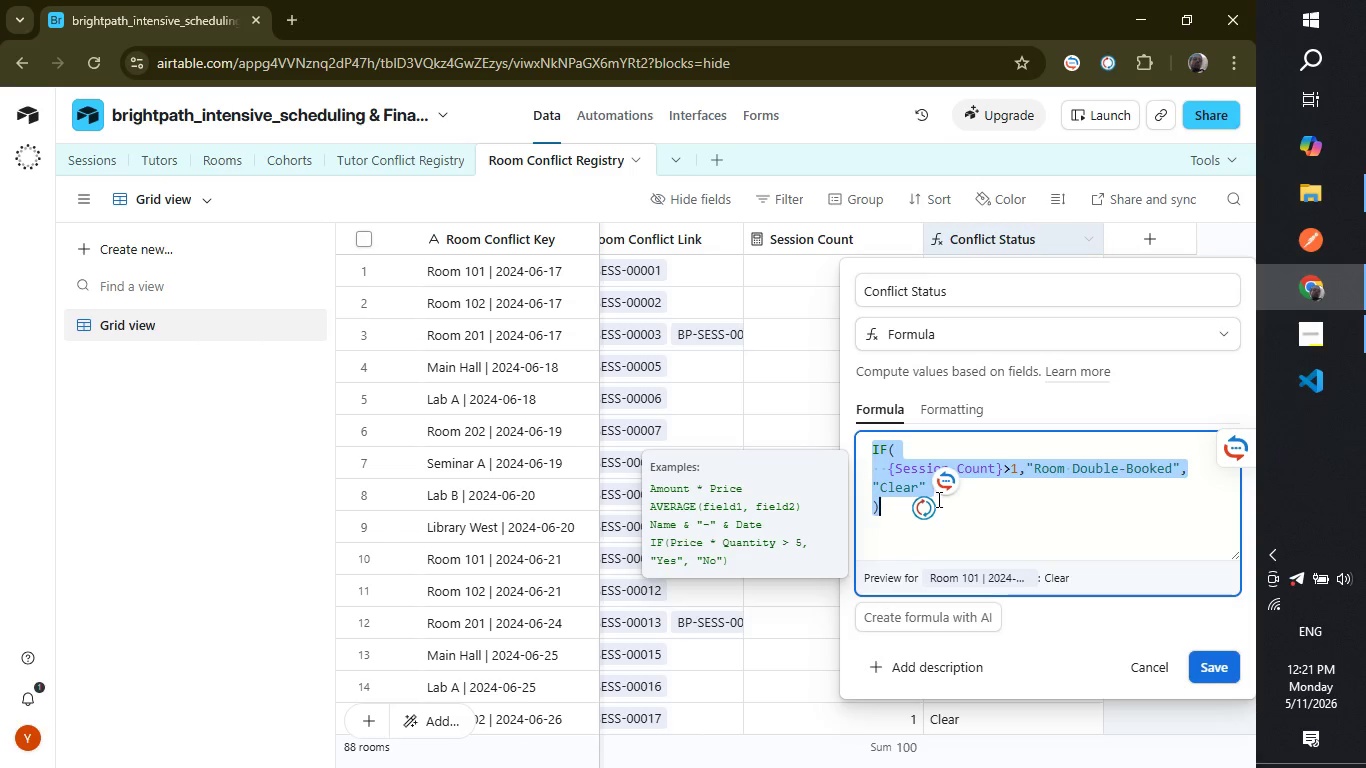 
key(Control+C)
 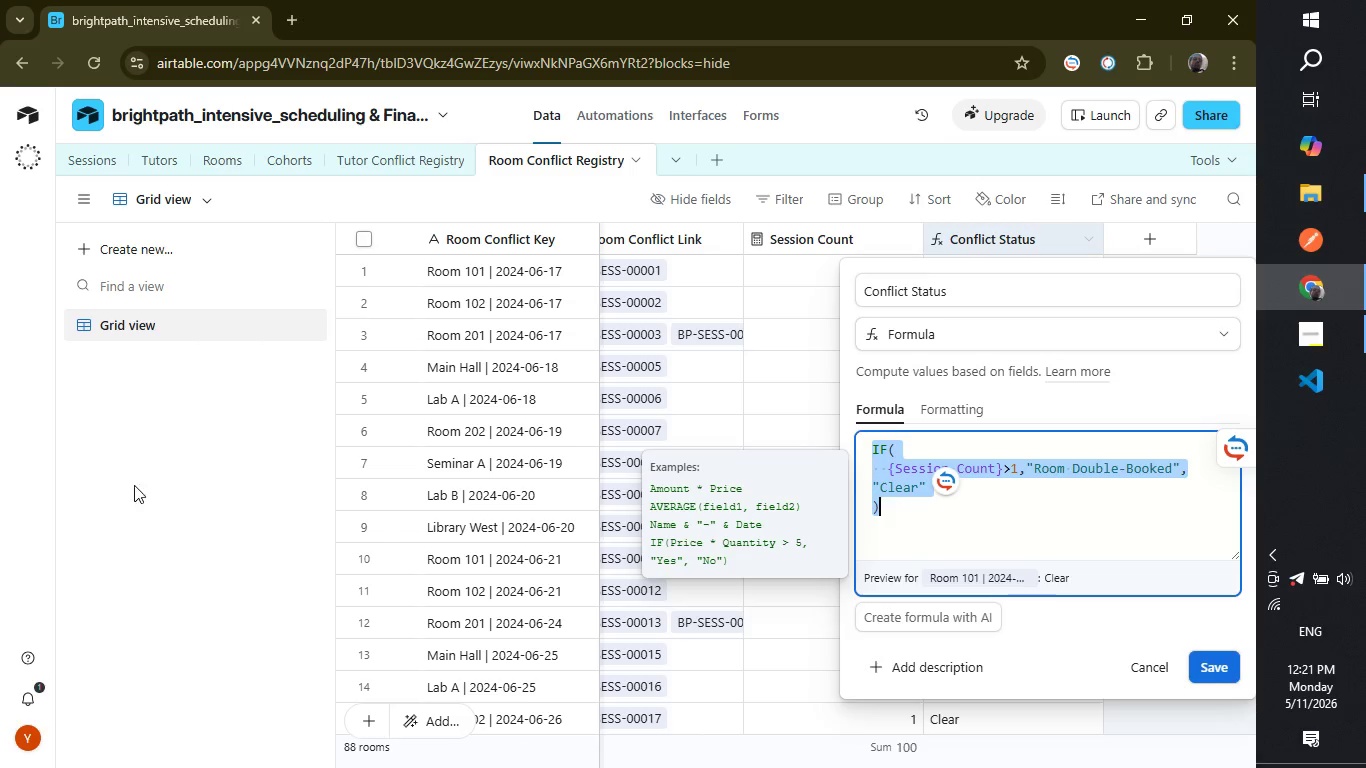 
left_click([165, 508])
 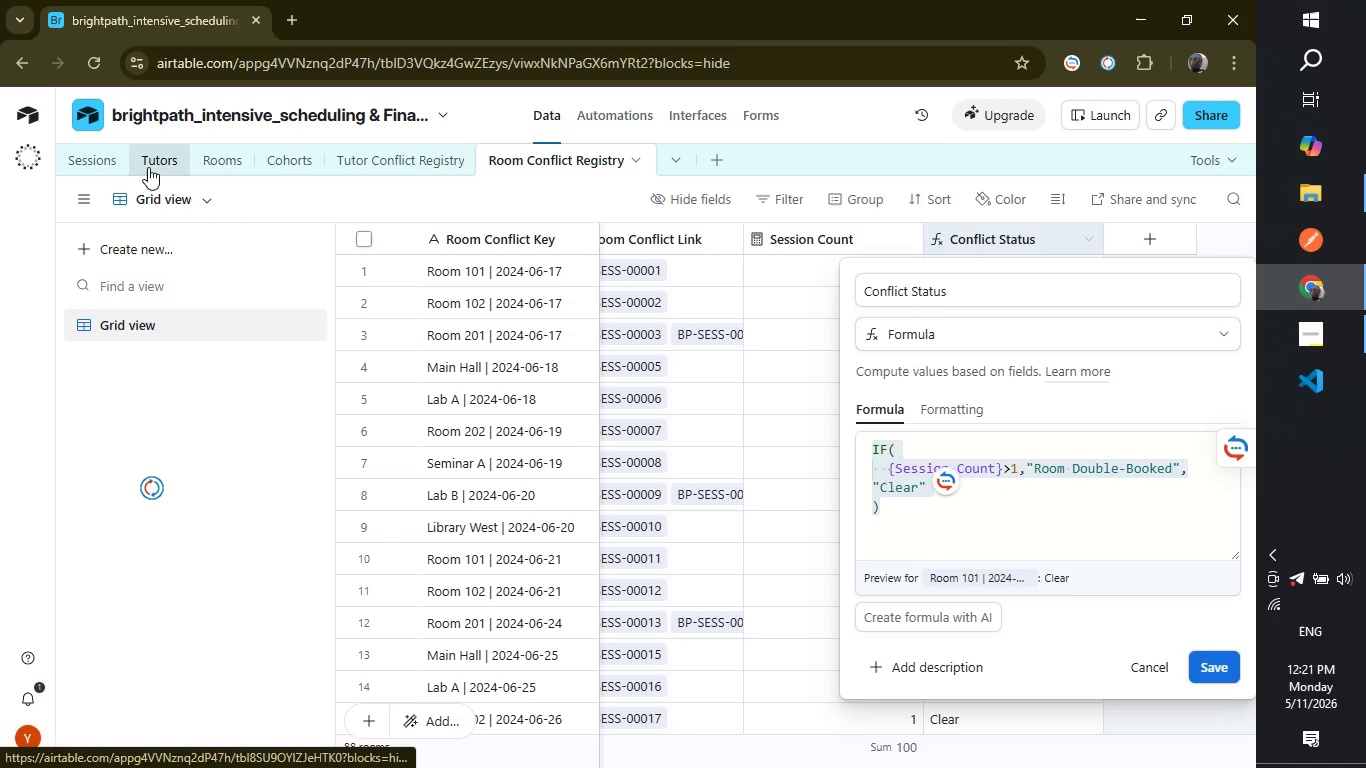 
left_click([113, 170])
 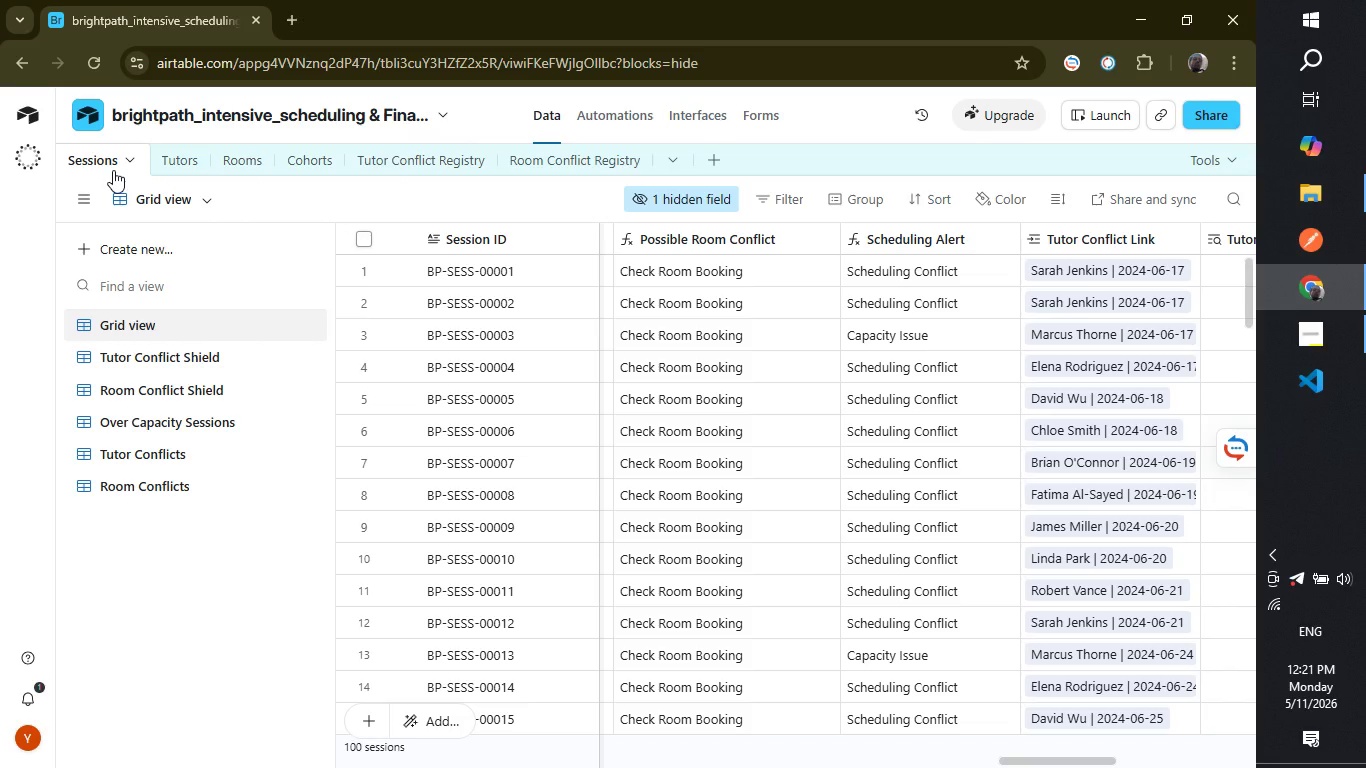 
wait(9.62)
 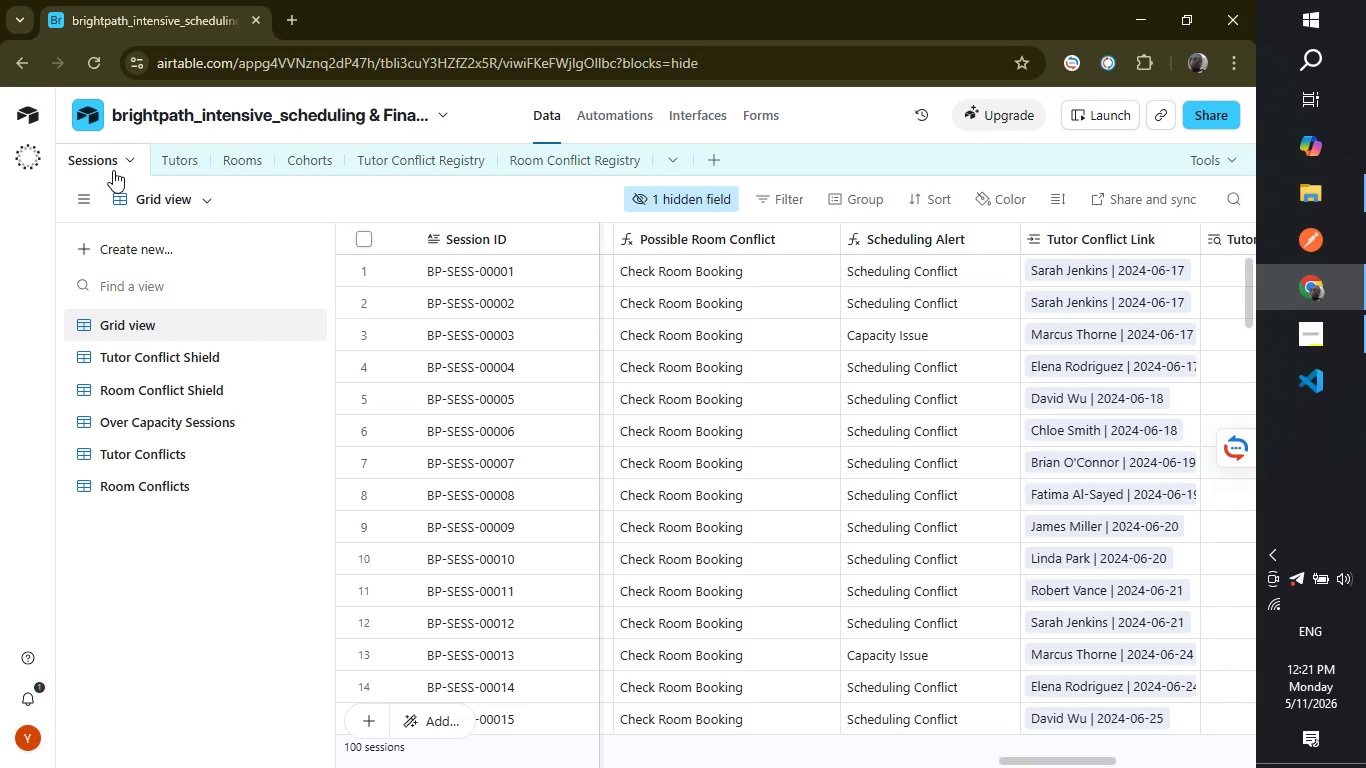 
left_click_drag(start_coordinate=[1060, 757], to_coordinate=[1113, 746])
 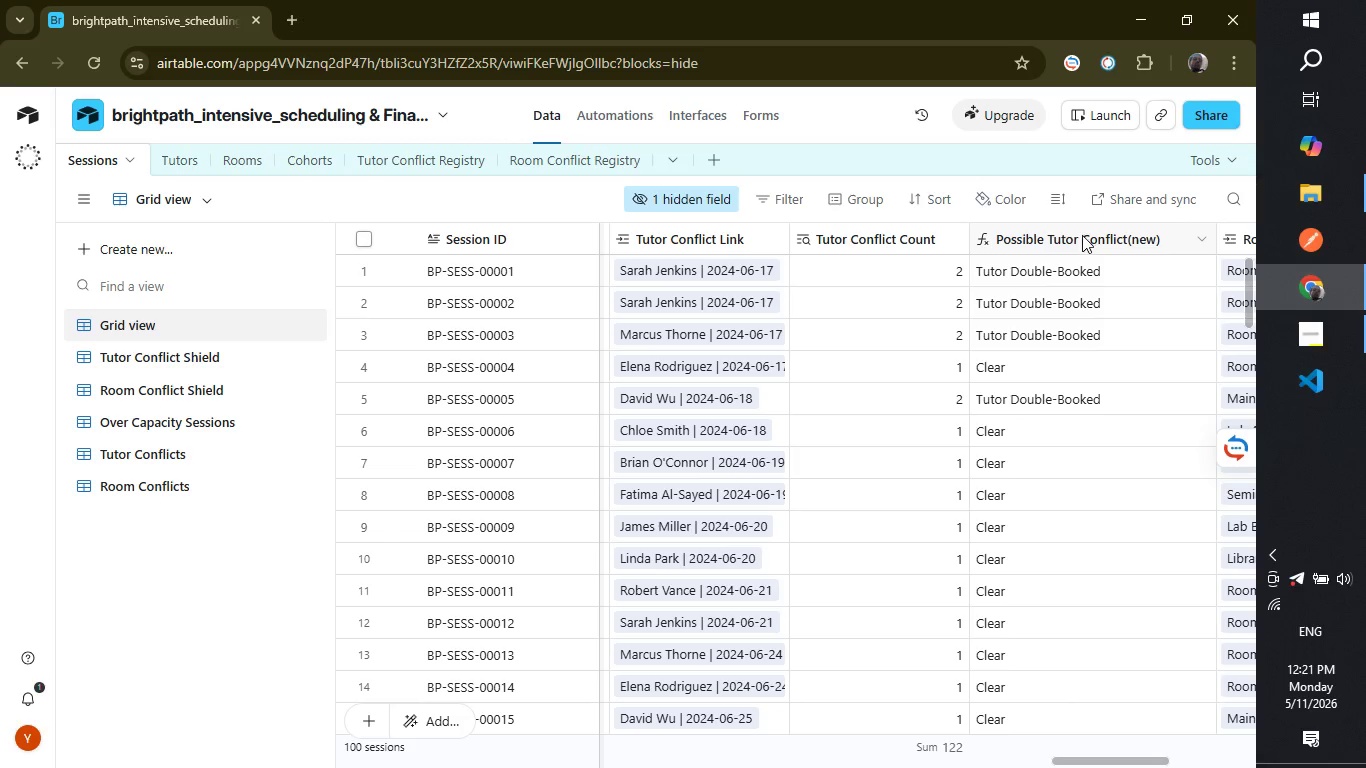 
double_click([1081, 239])
 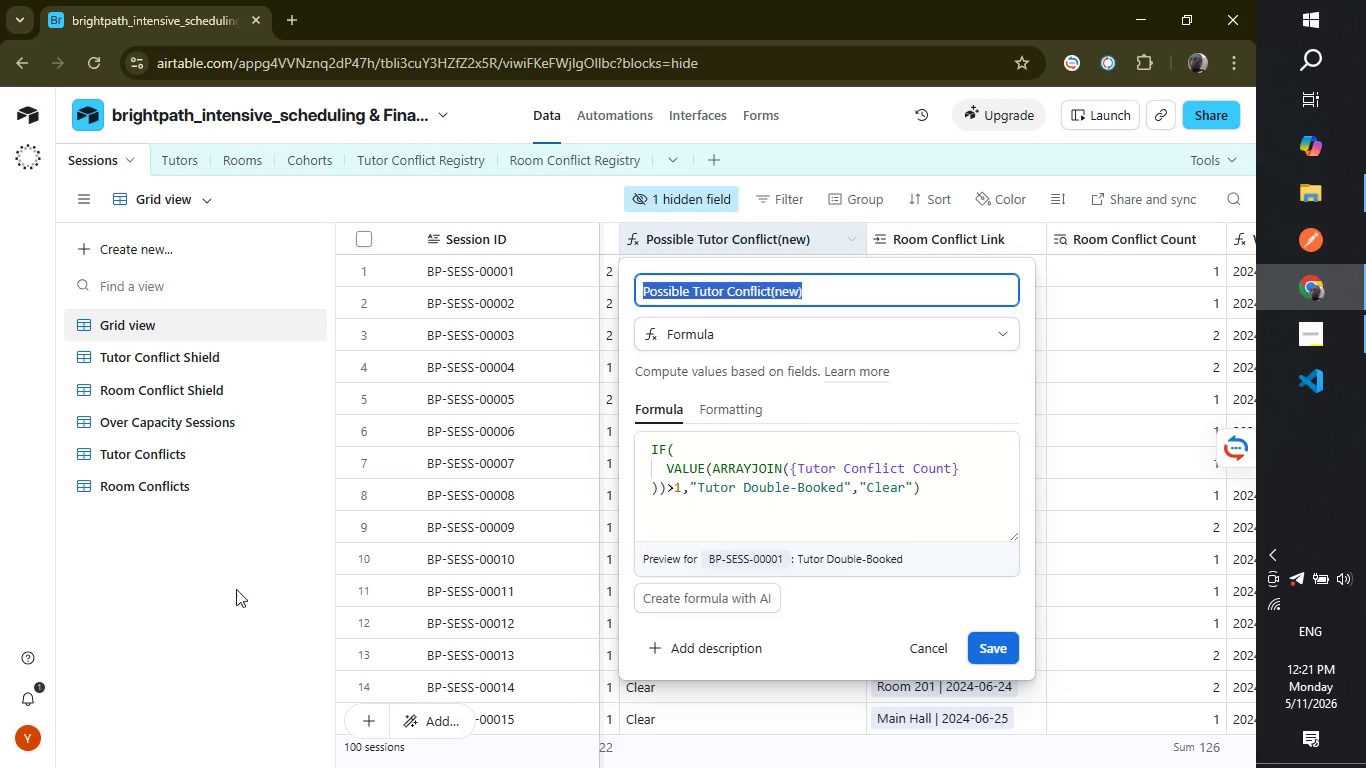 
wait(24.61)
 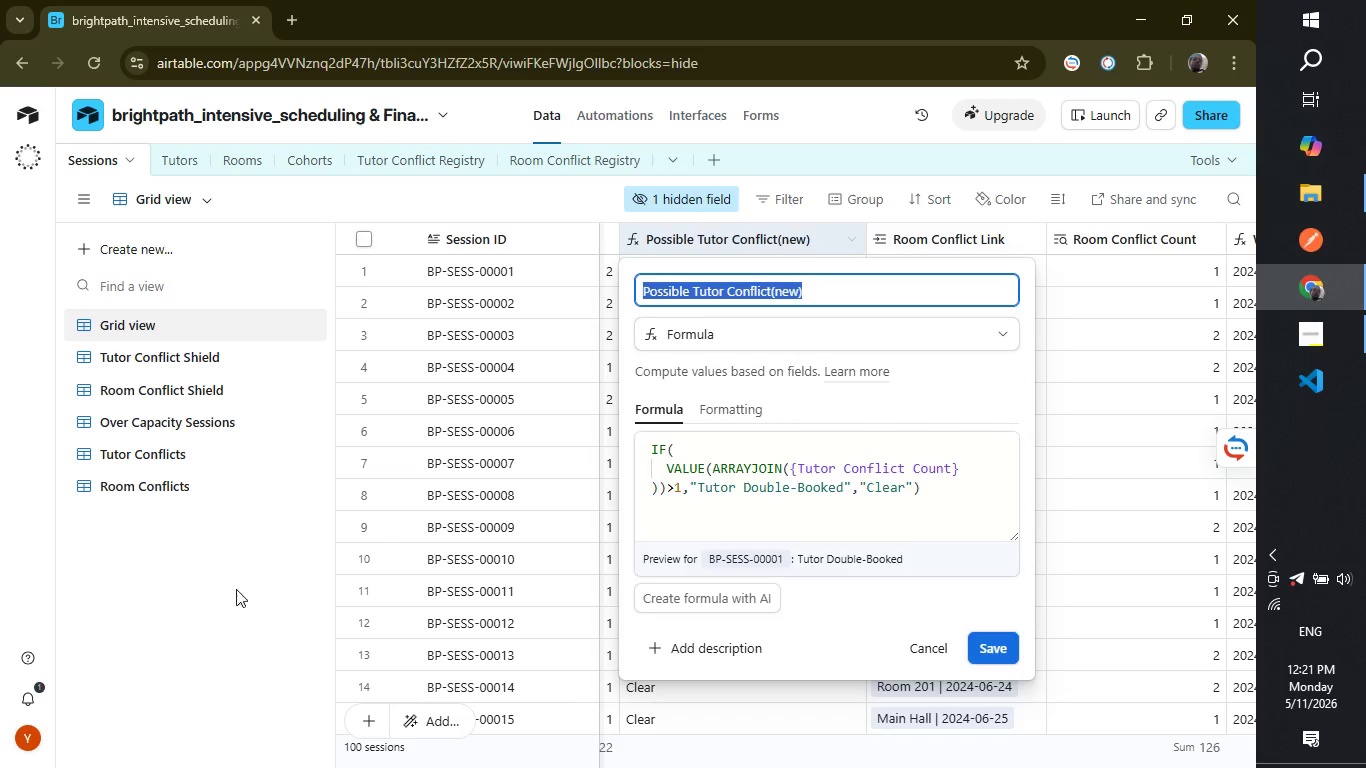 
left_click_drag(start_coordinate=[653, 445], to_coordinate=[943, 486])
 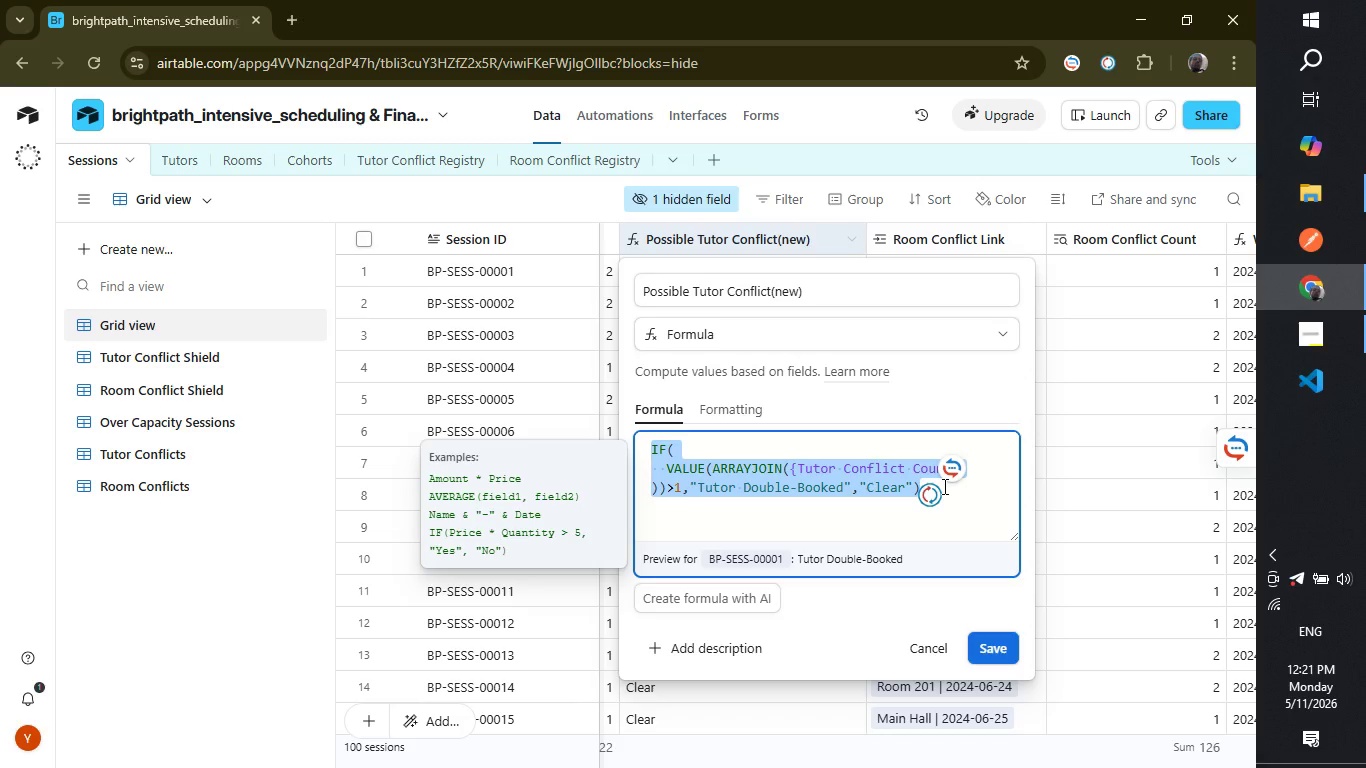 
key(Control+C)
 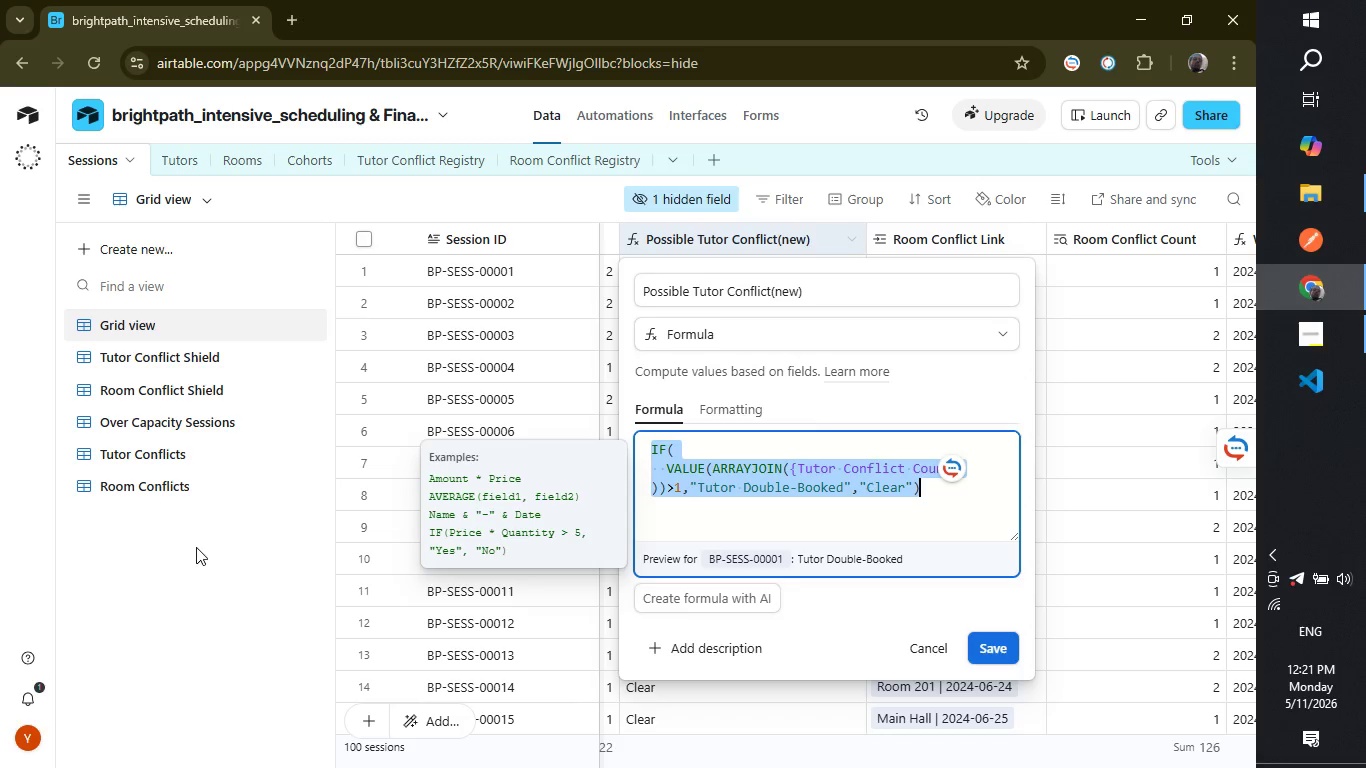 
left_click([225, 597])
 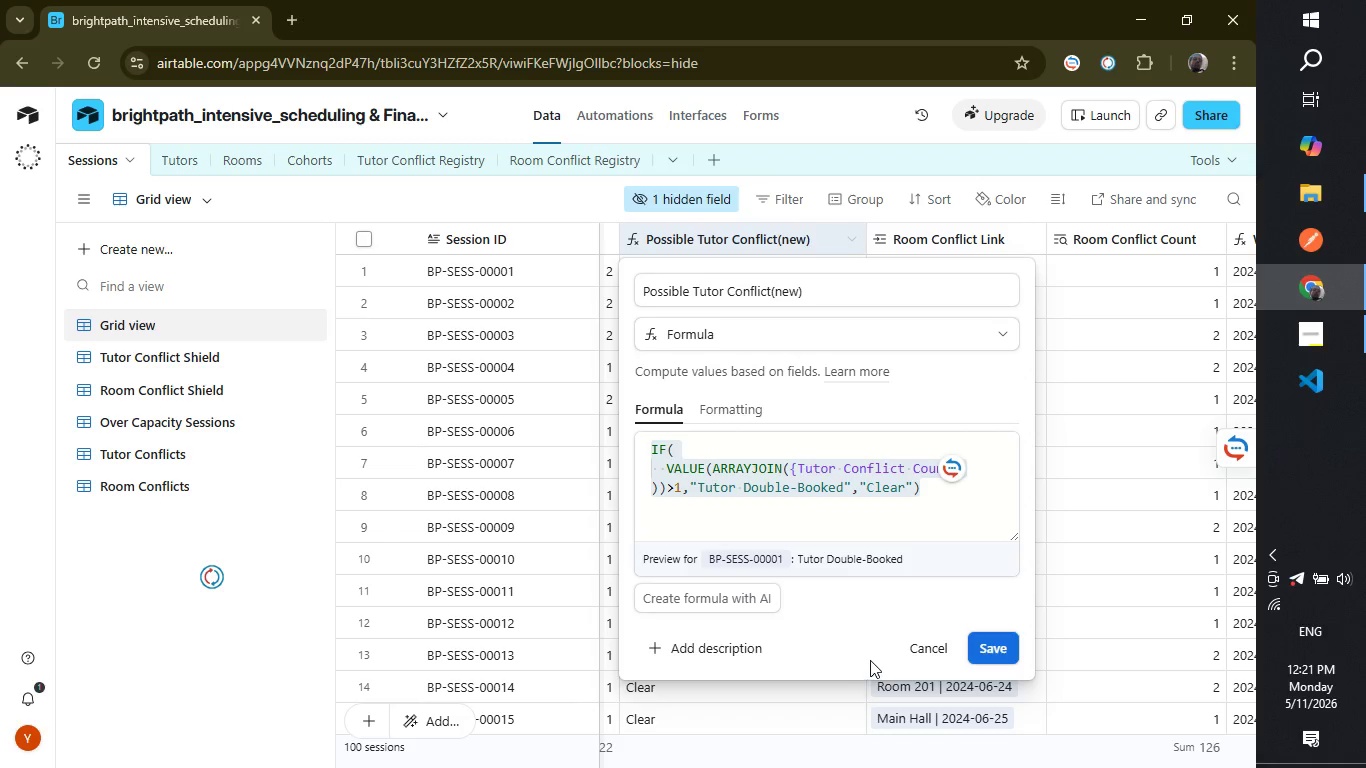 
left_click([913, 661])
 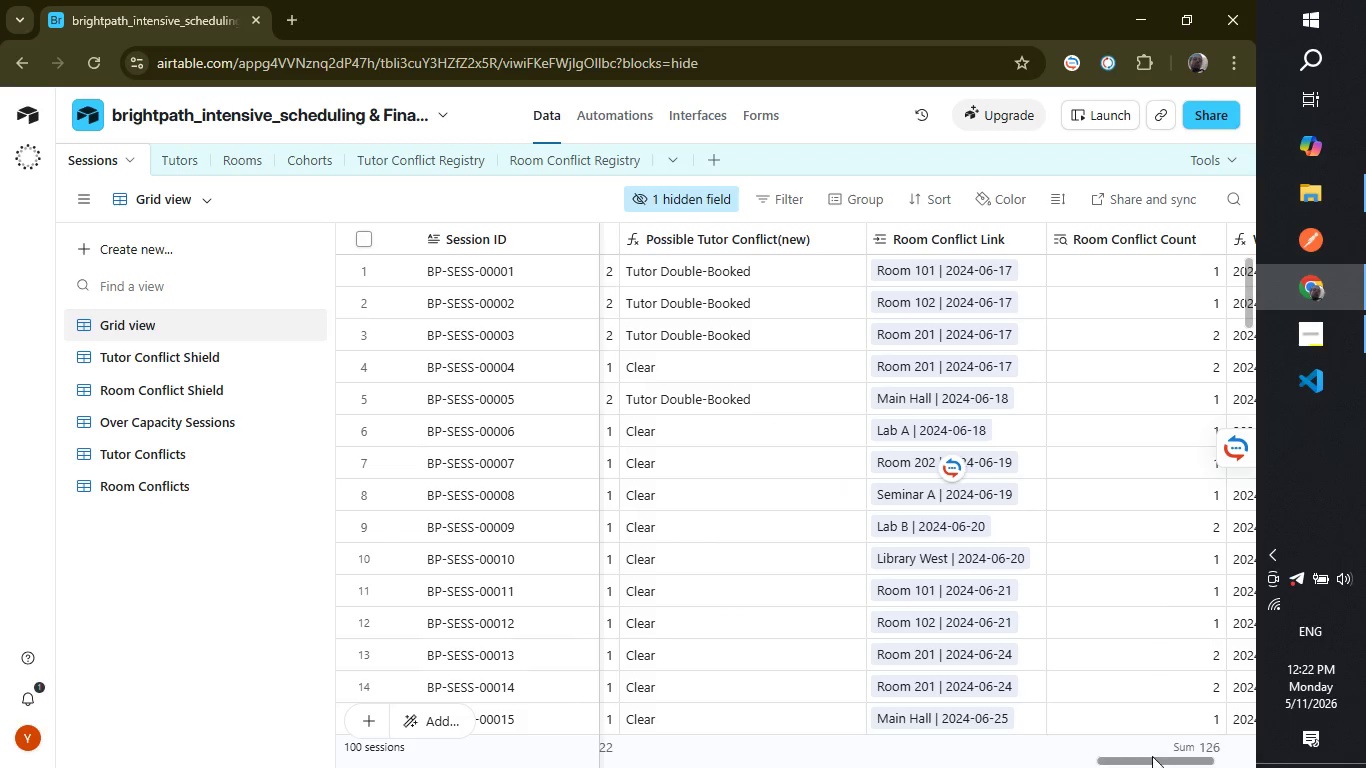 
left_click_drag(start_coordinate=[1152, 756], to_coordinate=[1060, 748])
 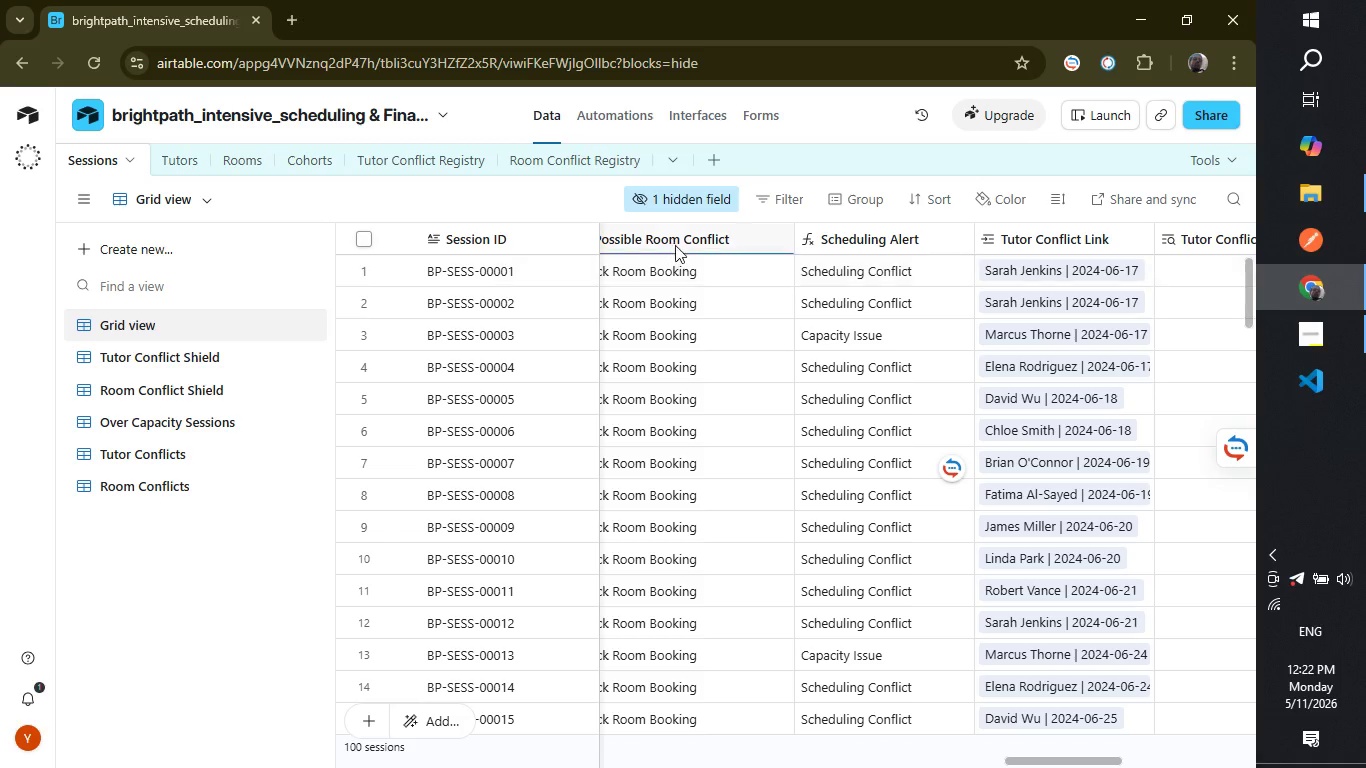 
left_click_drag(start_coordinate=[668, 240], to_coordinate=[992, 239])
 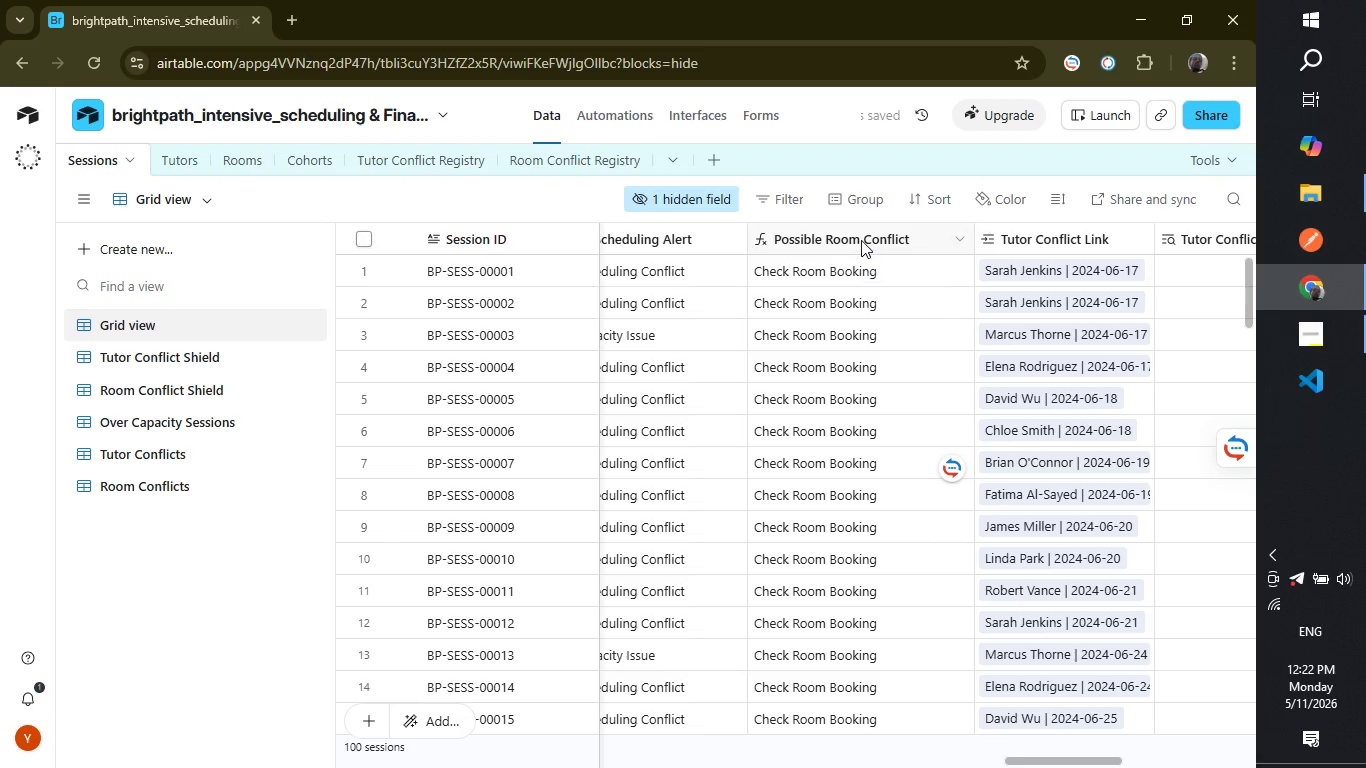 
left_click_drag(start_coordinate=[860, 239], to_coordinate=[1080, 322])
 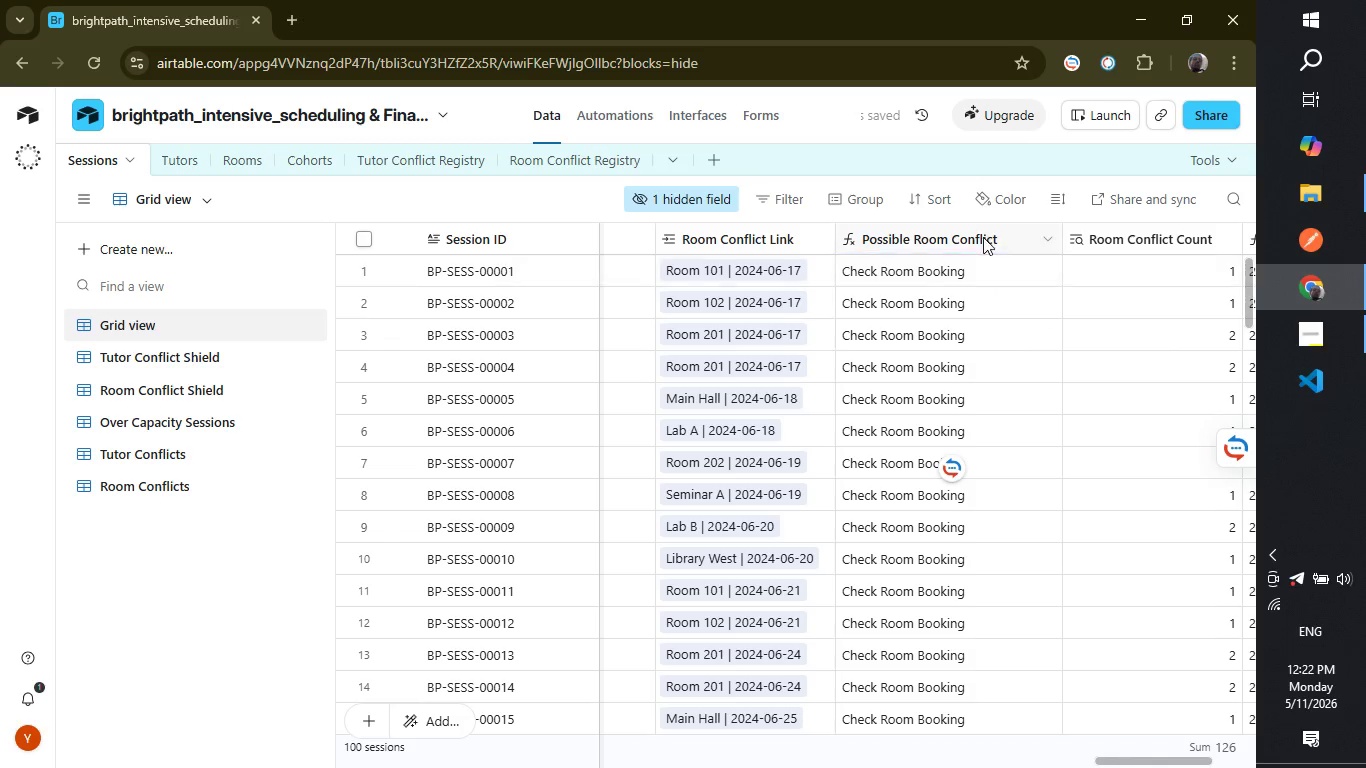 
double_click([980, 234])
 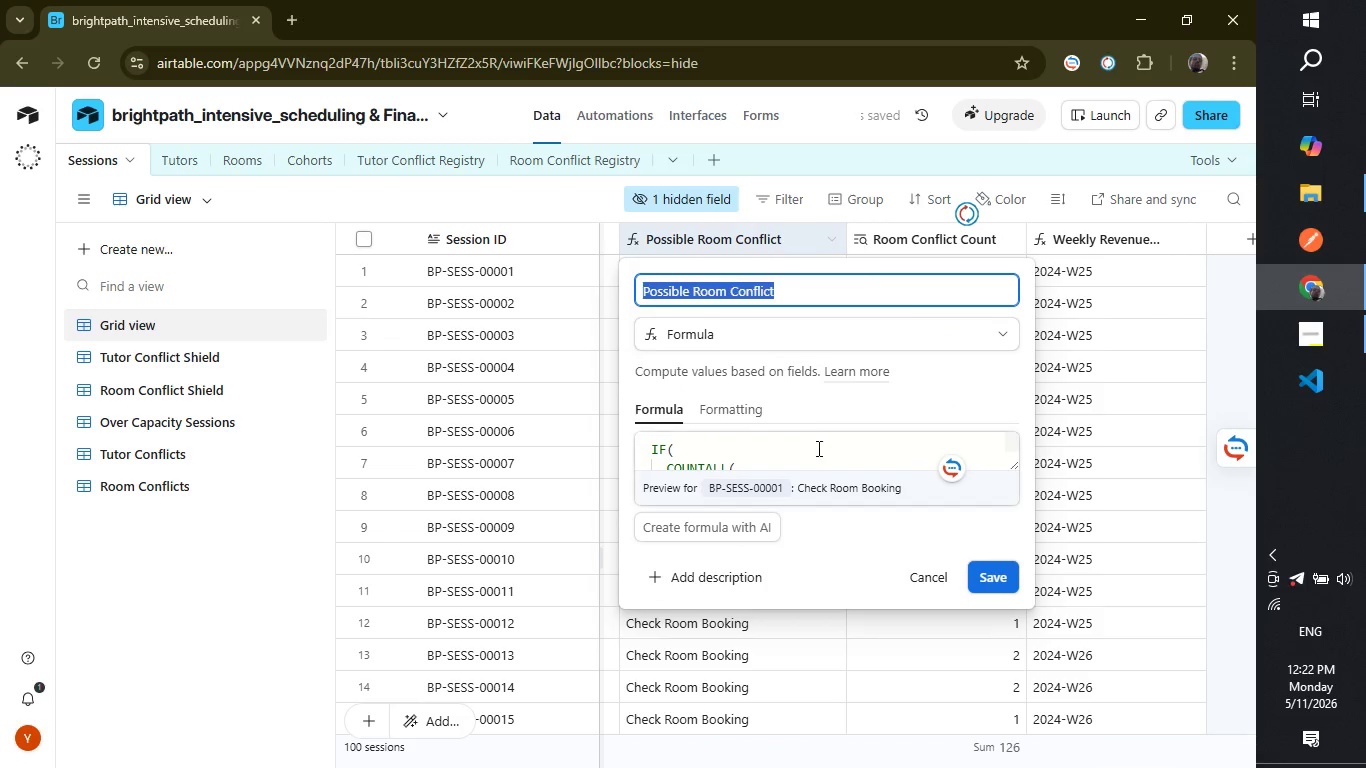 
left_click([822, 445])
 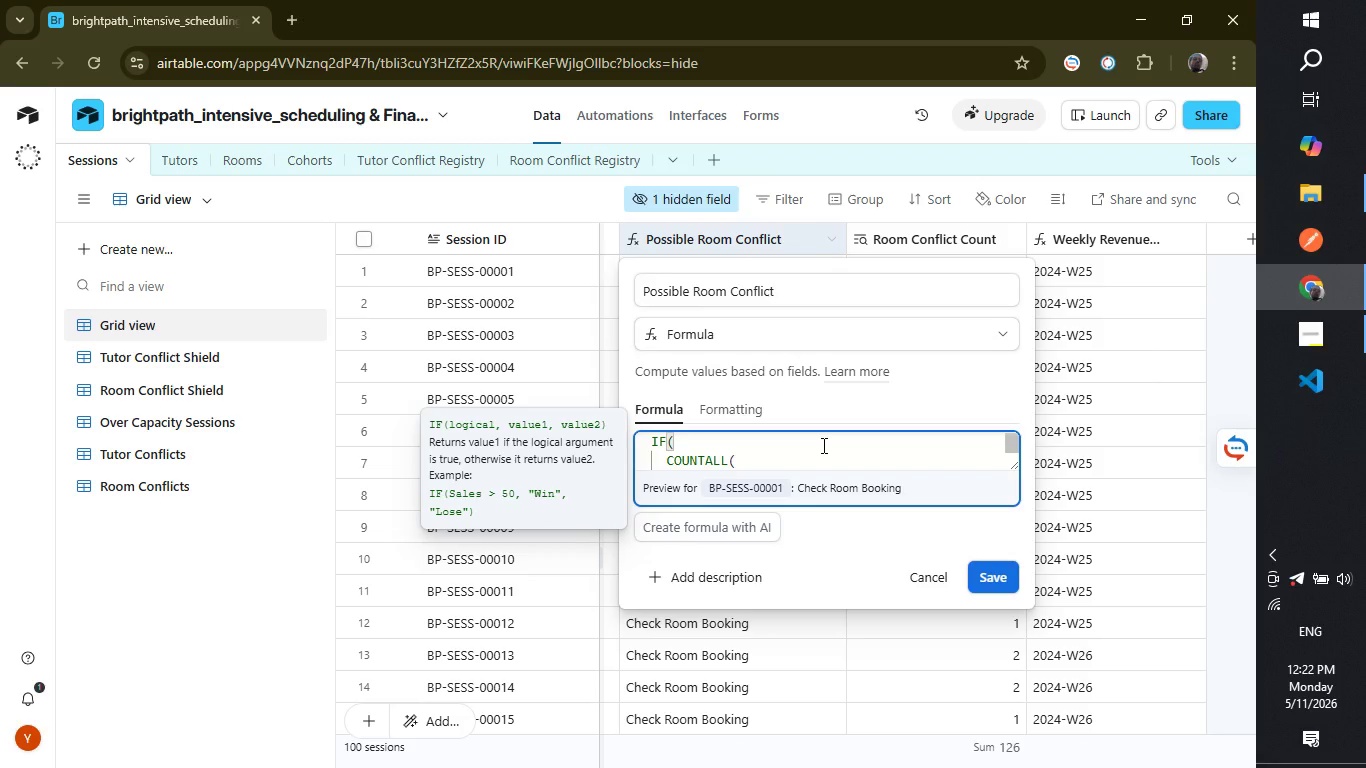 
key(Control+ControlLeft)
 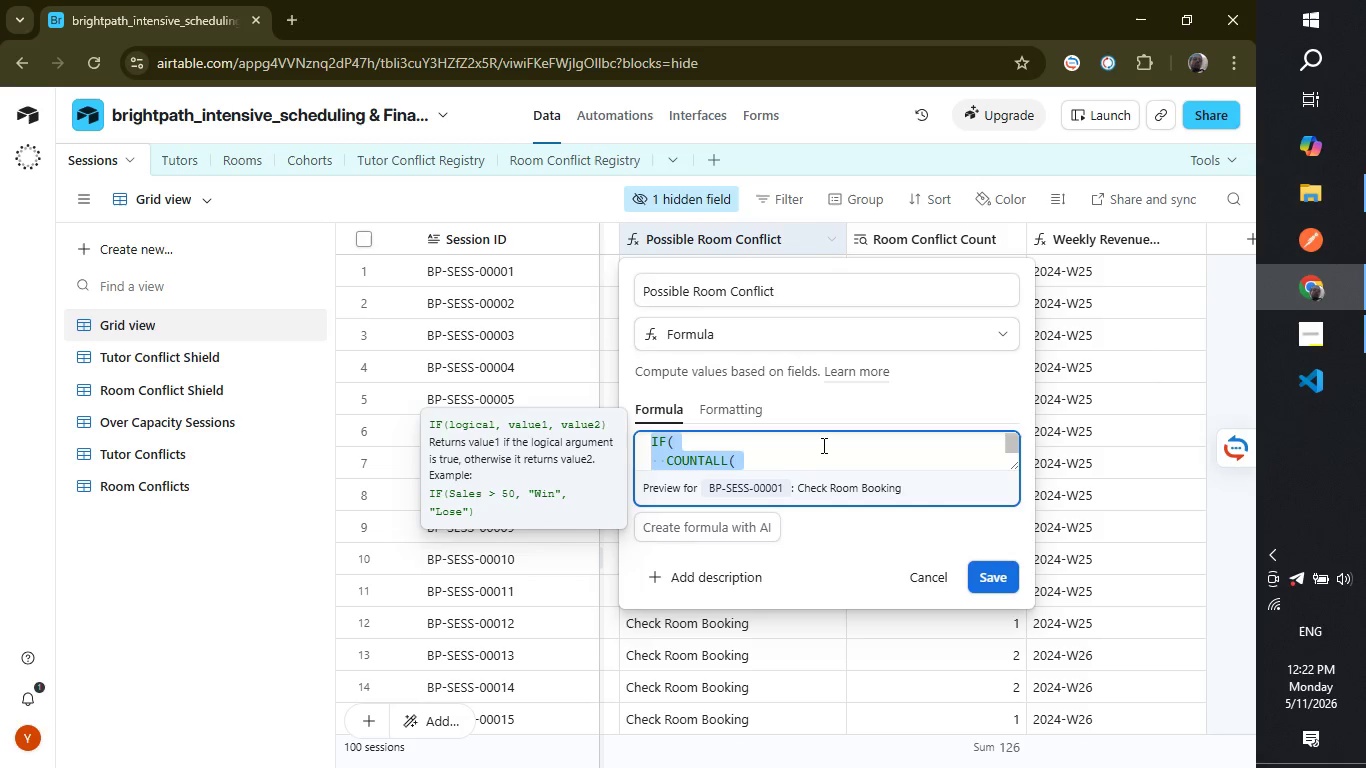 
key(Control+A)
 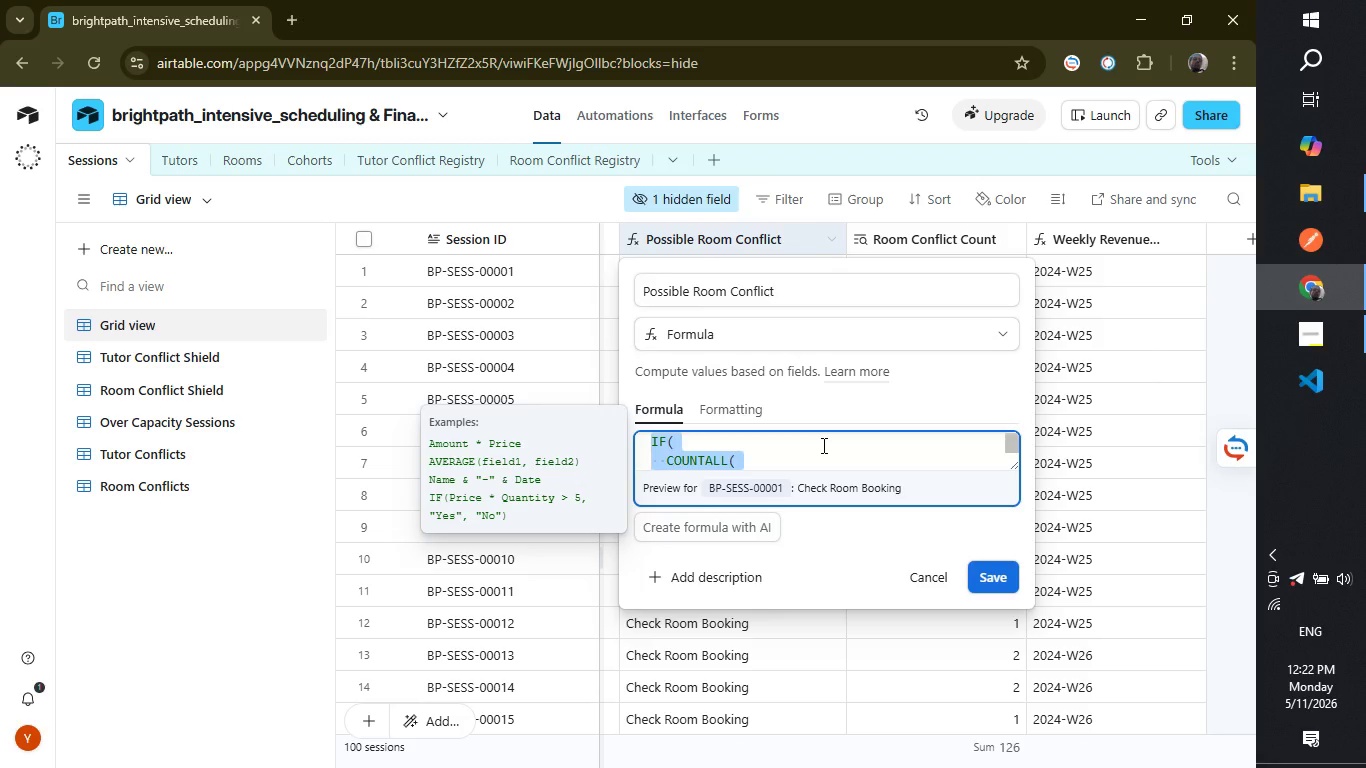 
key(Backspace)
 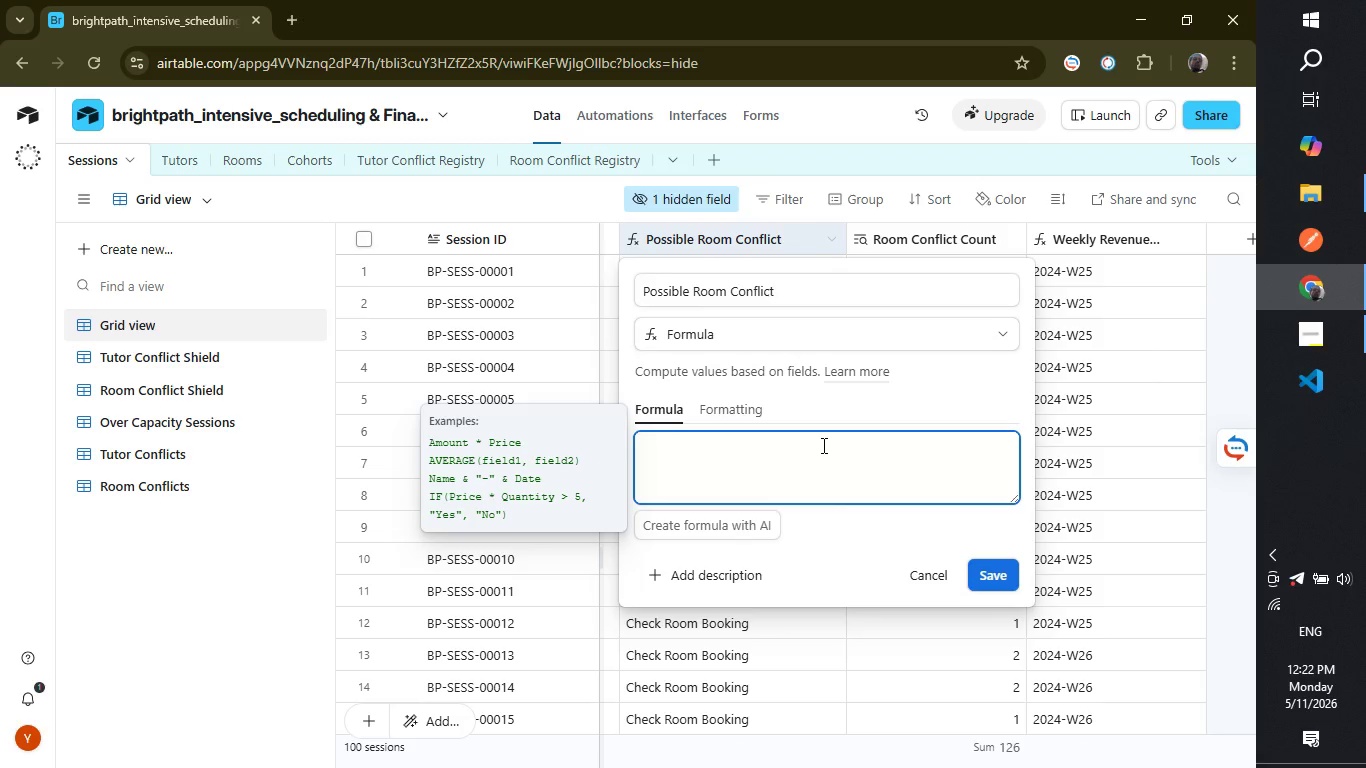 
key(Control+ControlLeft)
 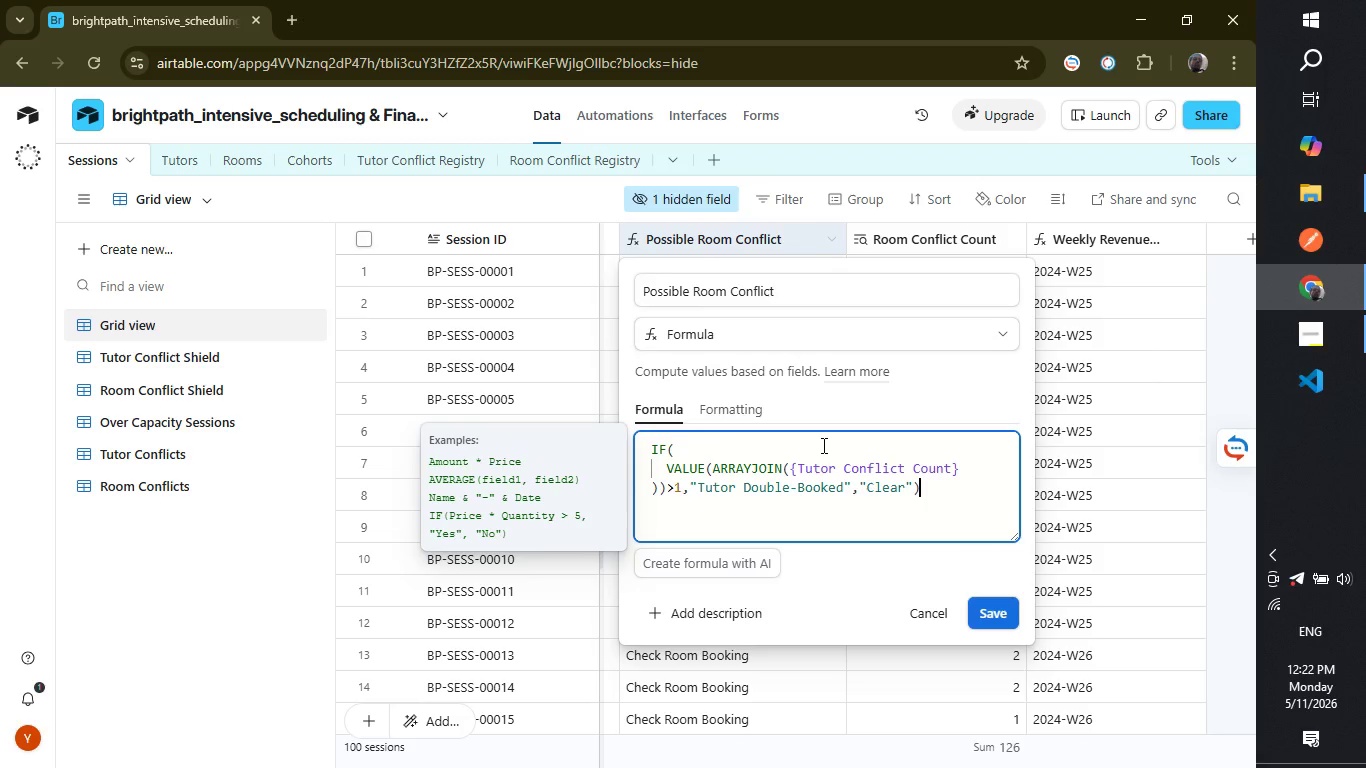 
key(Control+V)
 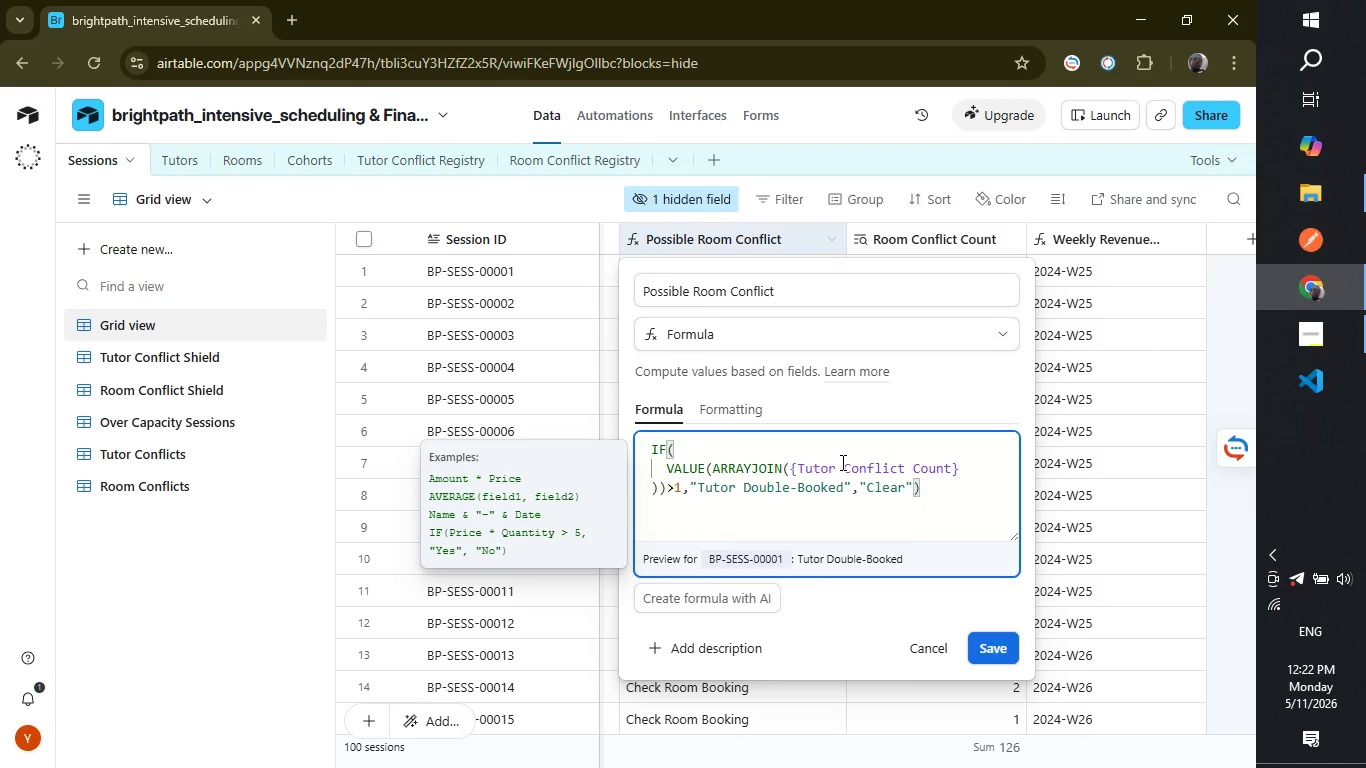 
left_click([832, 468])
 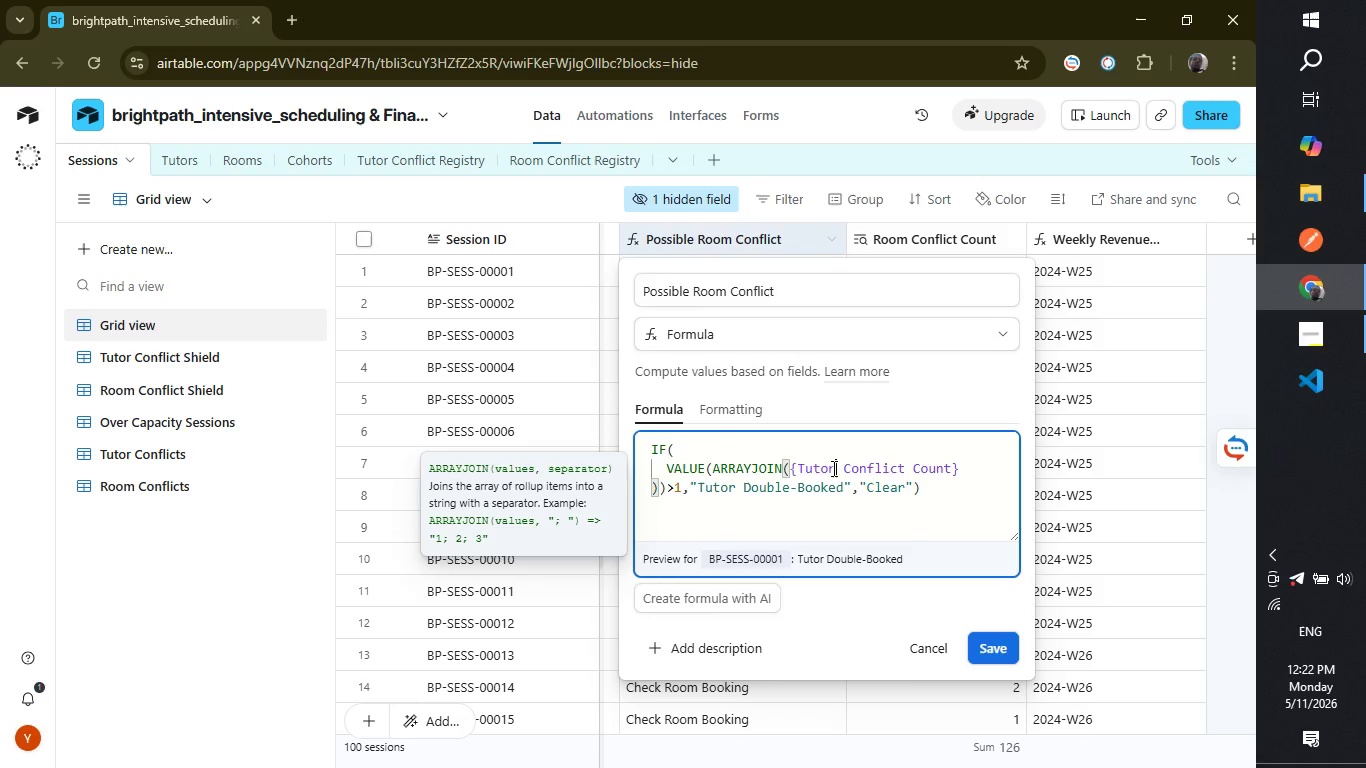 
key(Backspace)
key(Backspace)
key(Backspace)
key(Backspace)
key(Backspace)
type(room)
 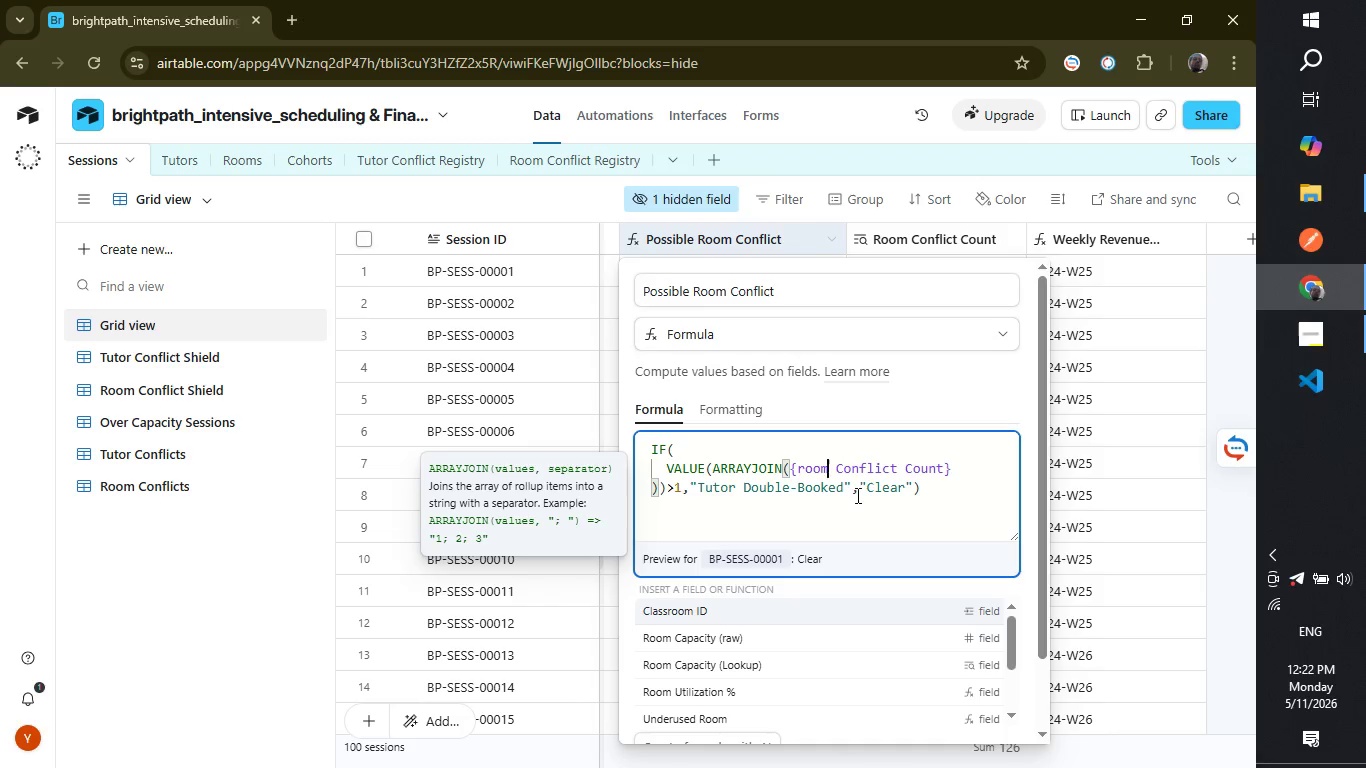 
key(Backspace)
key(Backspace)
key(Backspace)
key(Backspace)
type(Room)
 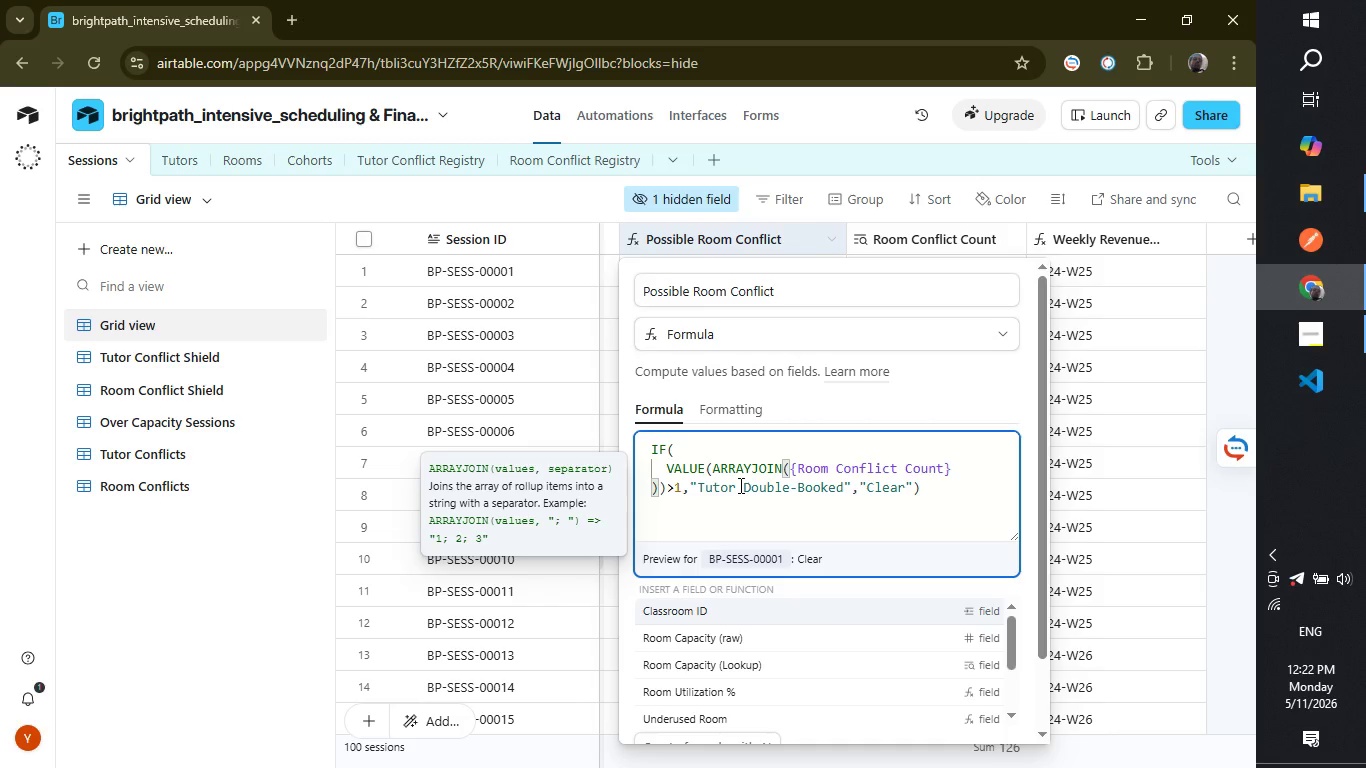 
left_click([732, 485])
 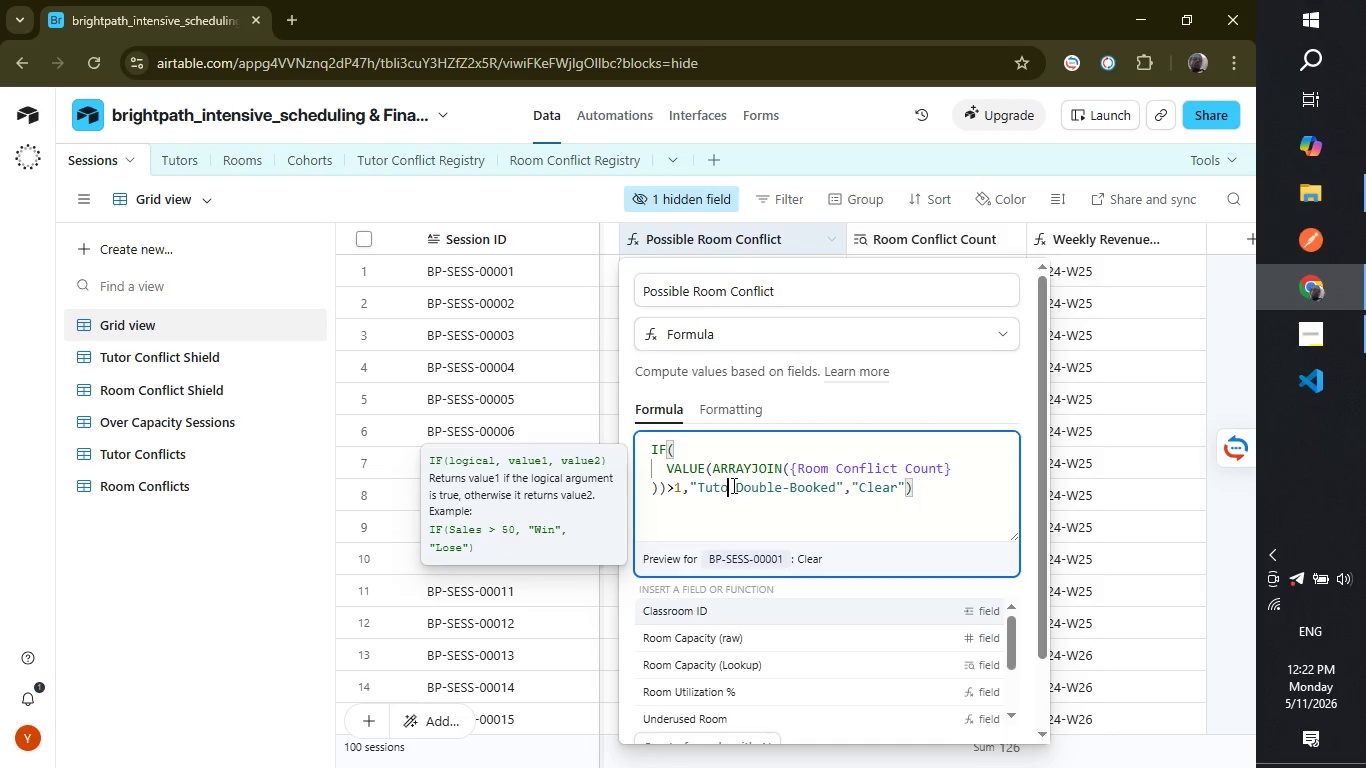 
key(Backspace)
key(Backspace)
key(Backspace)
key(Backspace)
key(Backspace)
type(Room)
 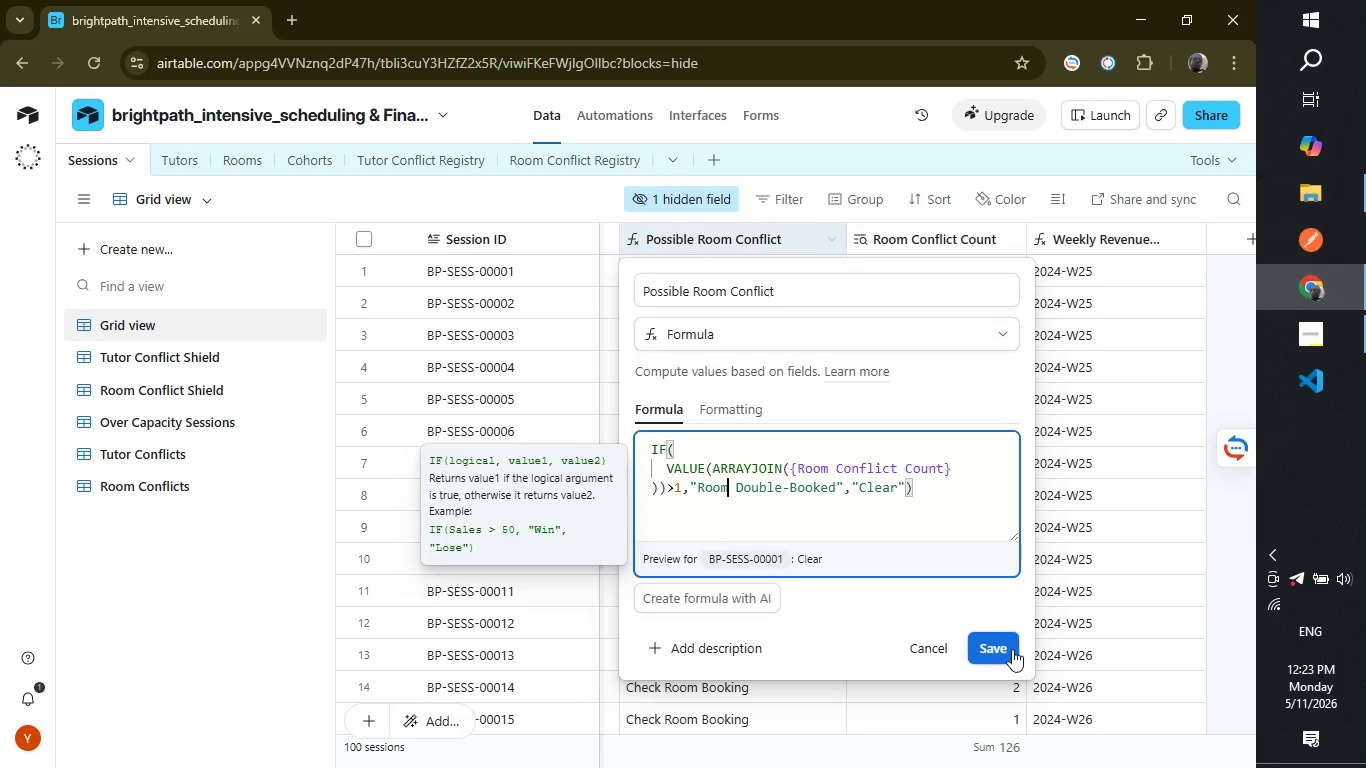 
left_click([1004, 647])
 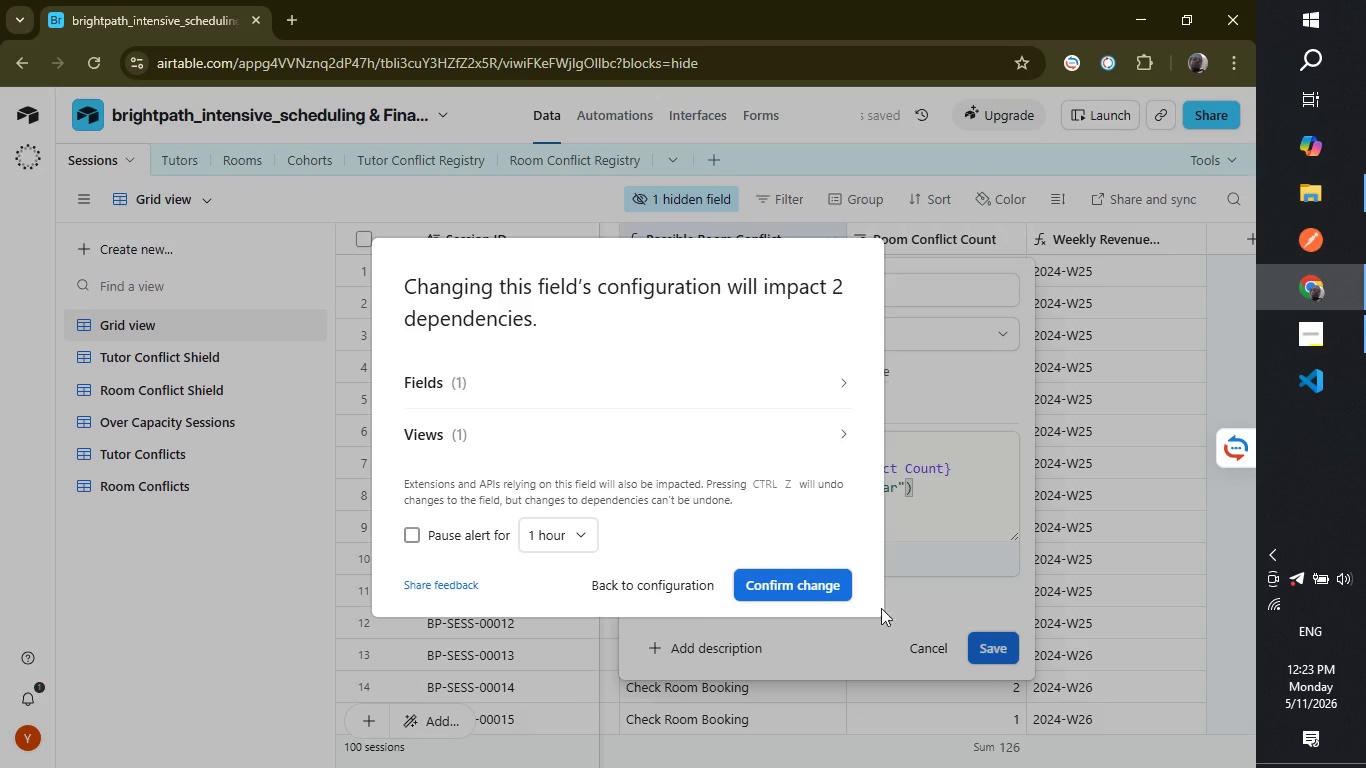 
left_click([813, 581])
 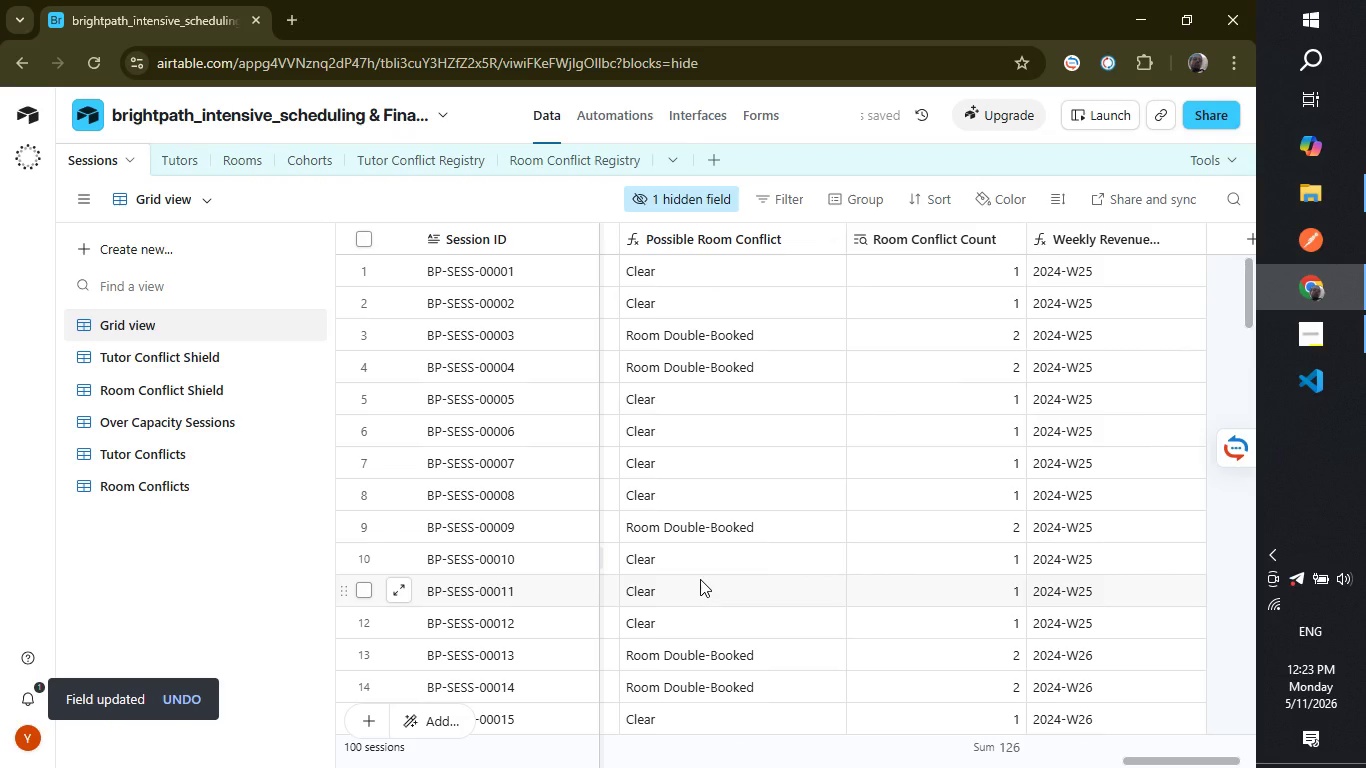 
wait(6.14)
 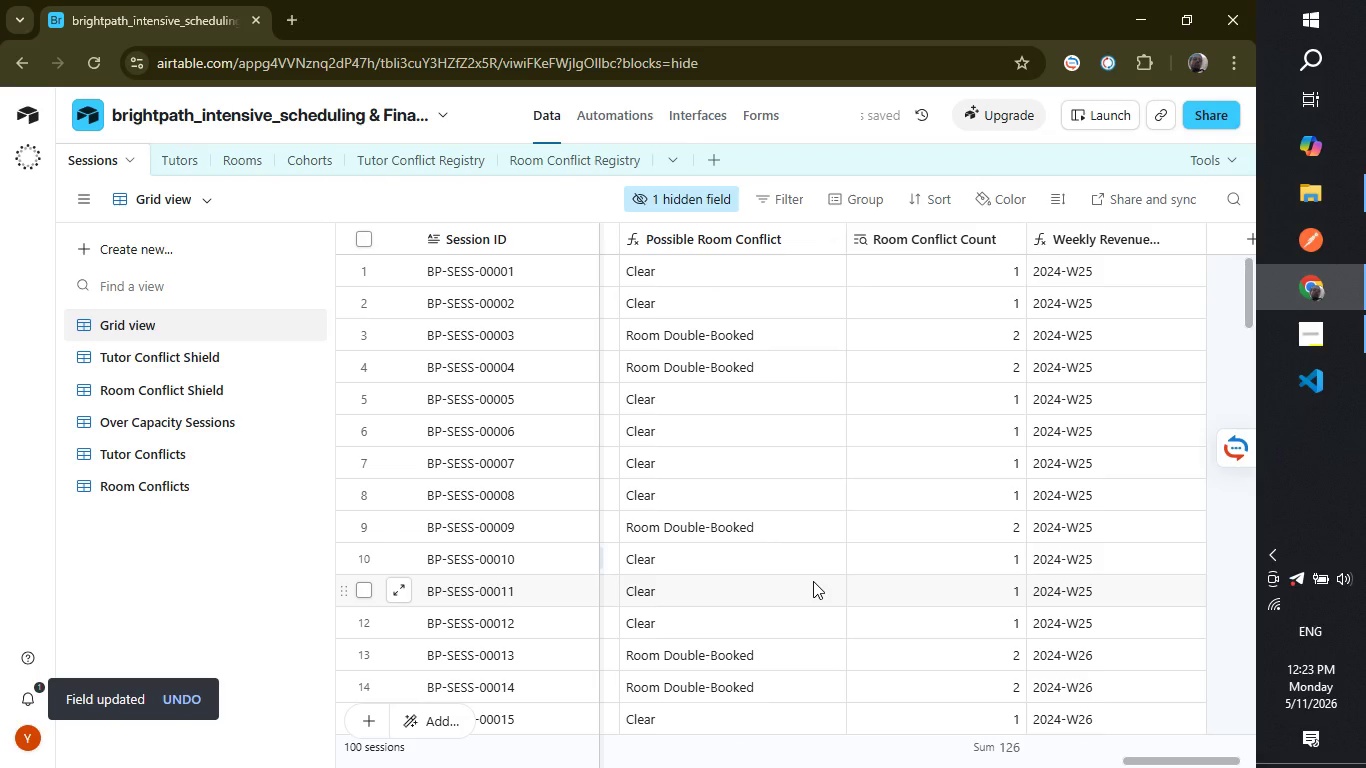 
left_click([548, 163])
 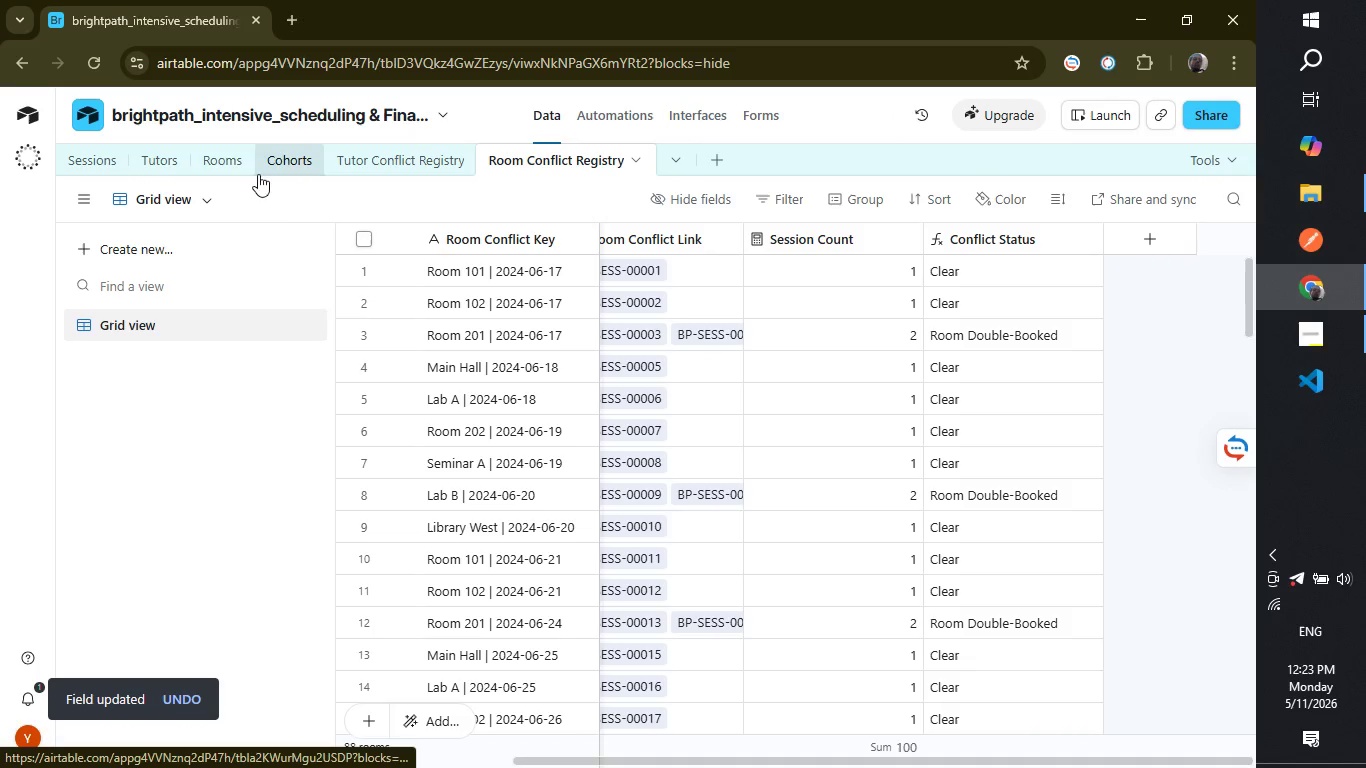 
left_click([78, 170])
 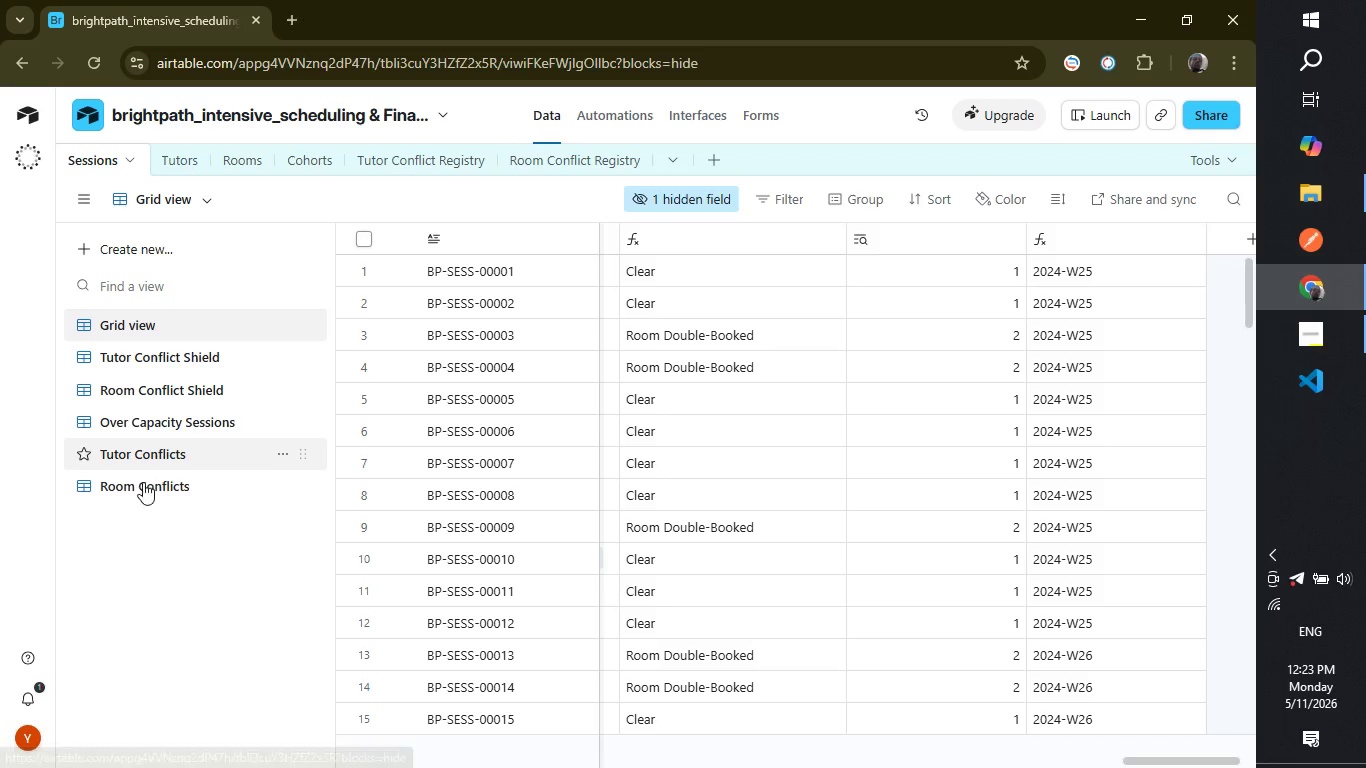 
double_click([146, 488])
 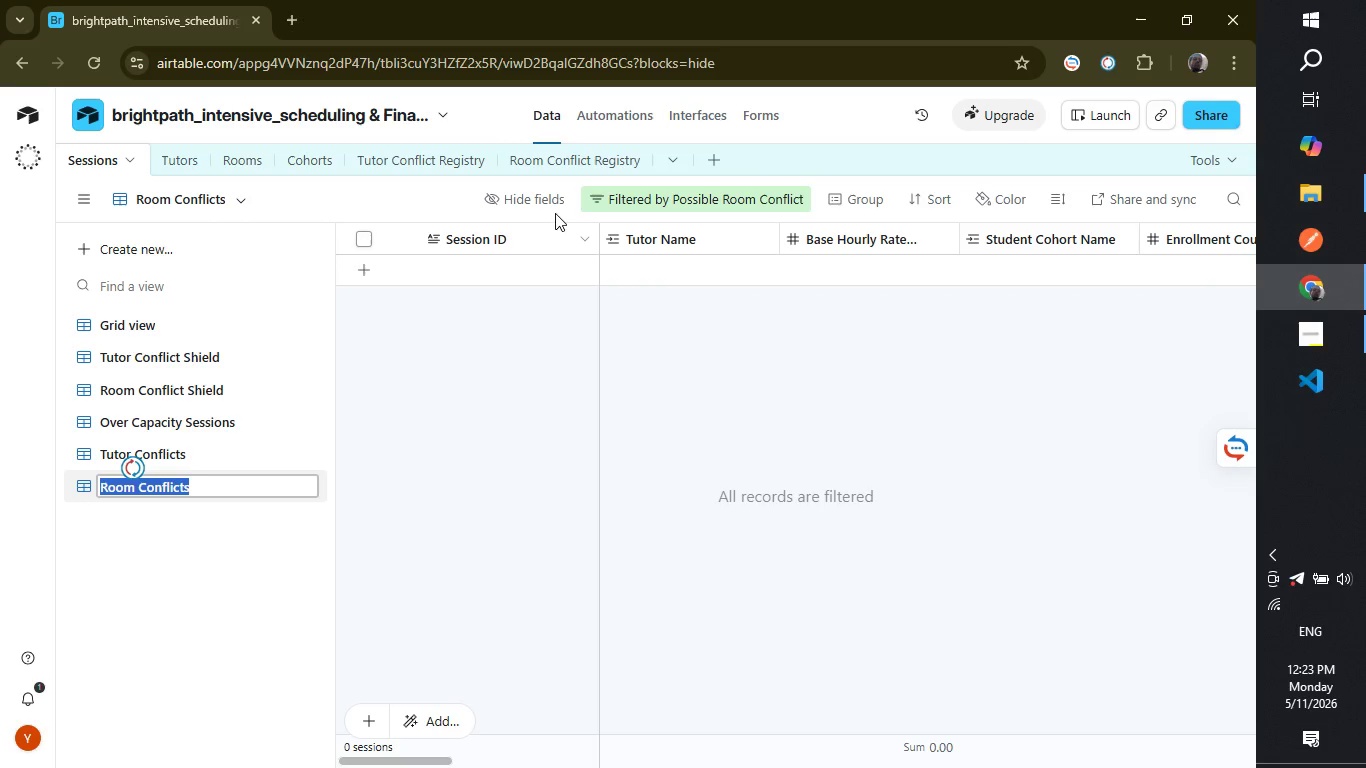 
left_click([624, 199])
 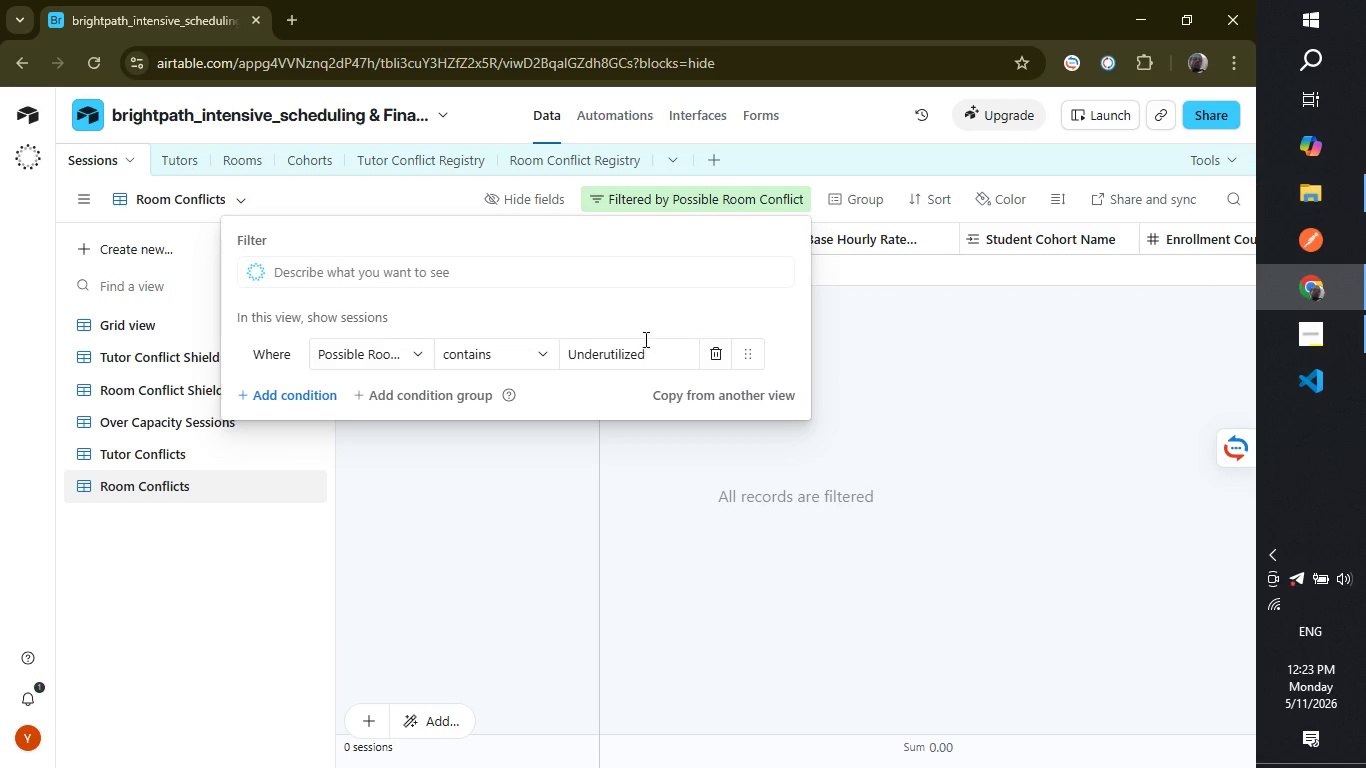 
left_click([650, 351])
 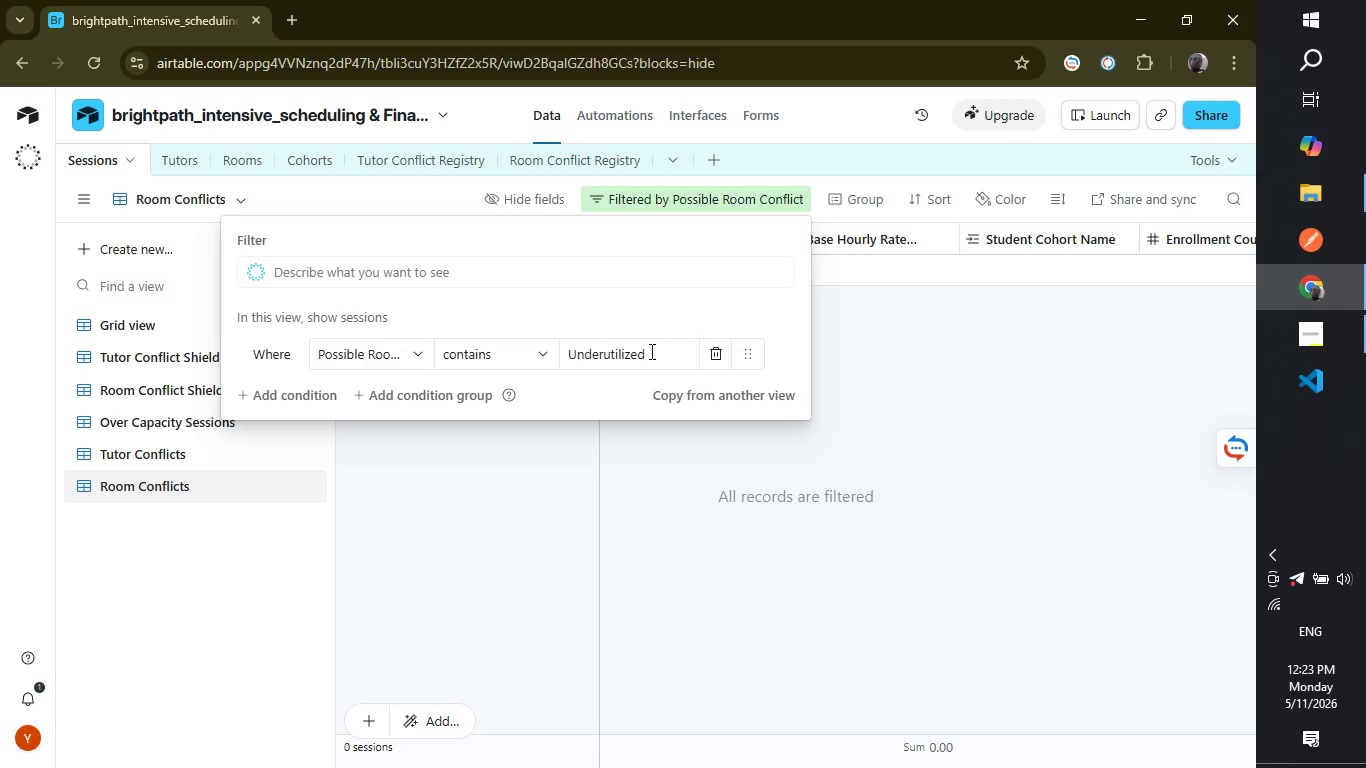 
hold_key(key=Backspace, duration=0.88)
 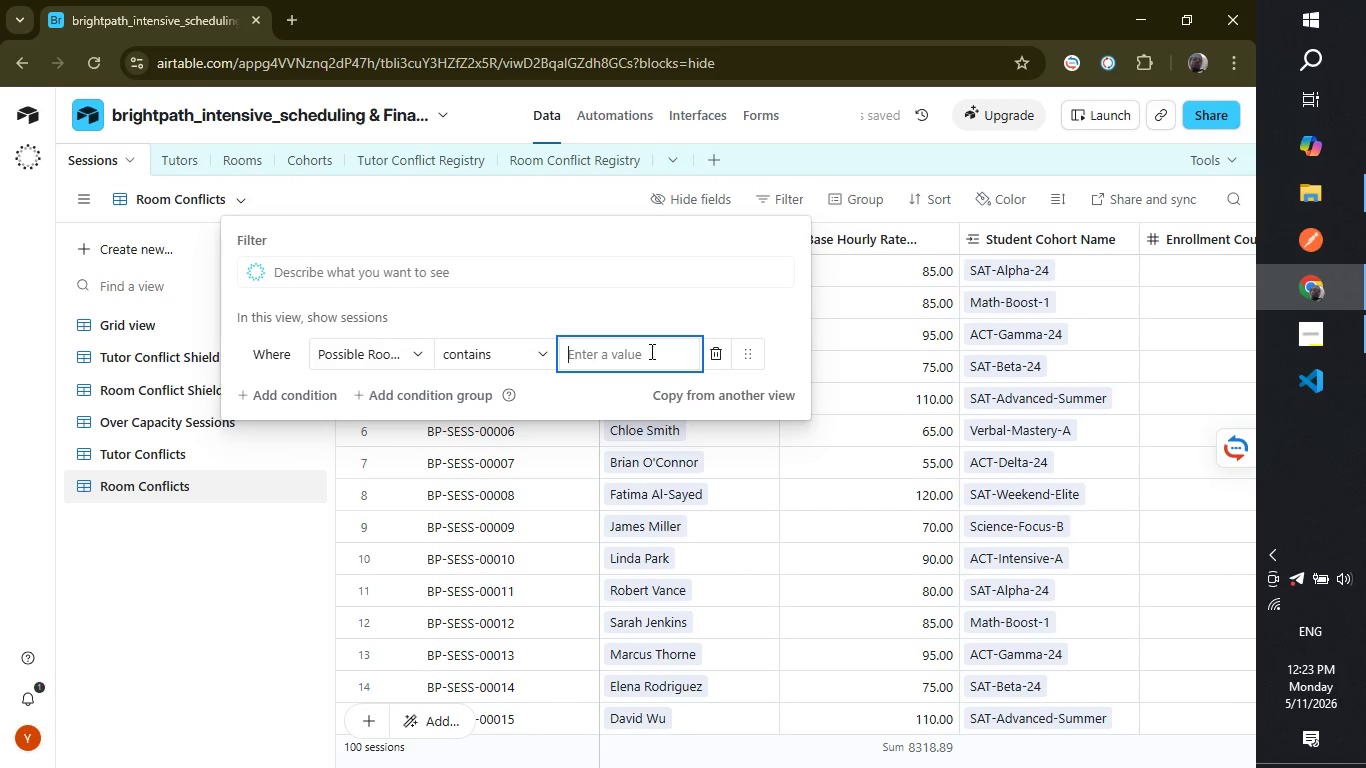 
type(Room)
 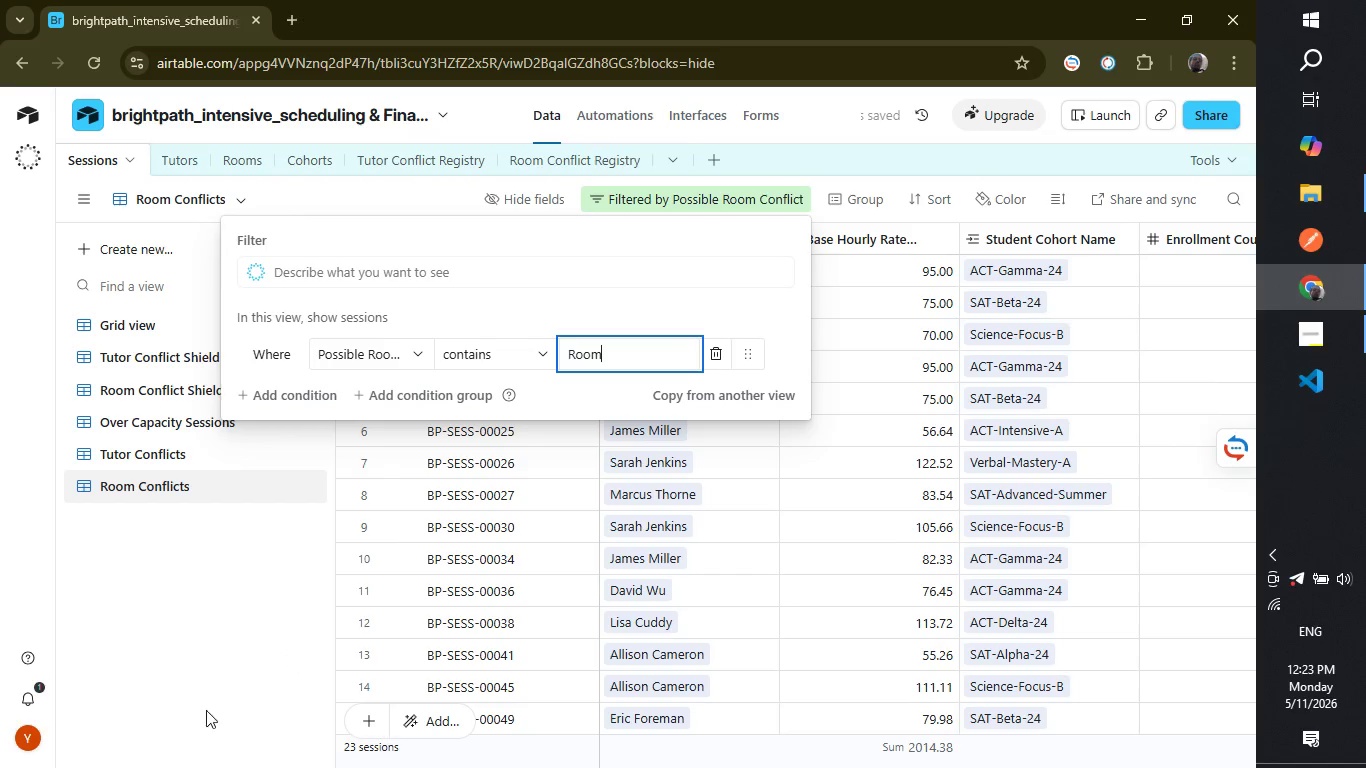 
left_click([191, 592])
 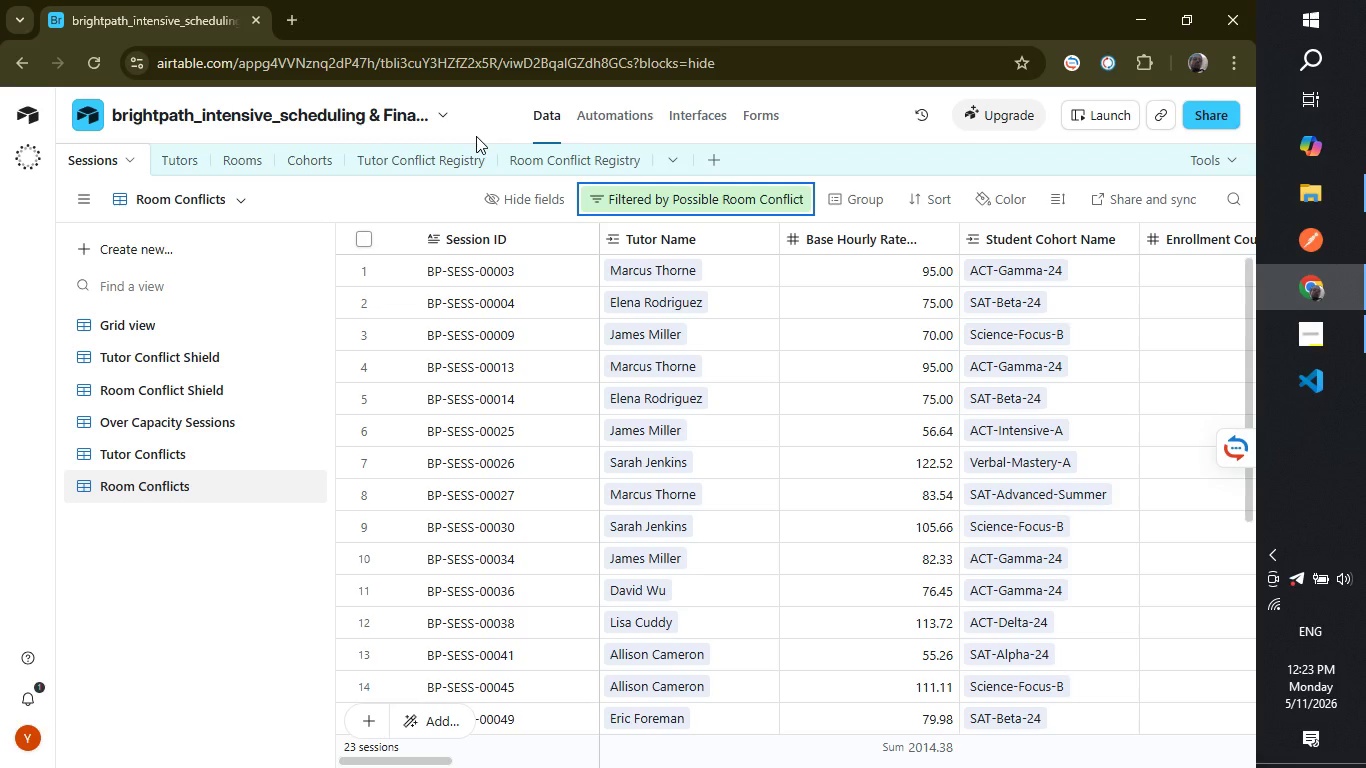 
wait(12.77)
 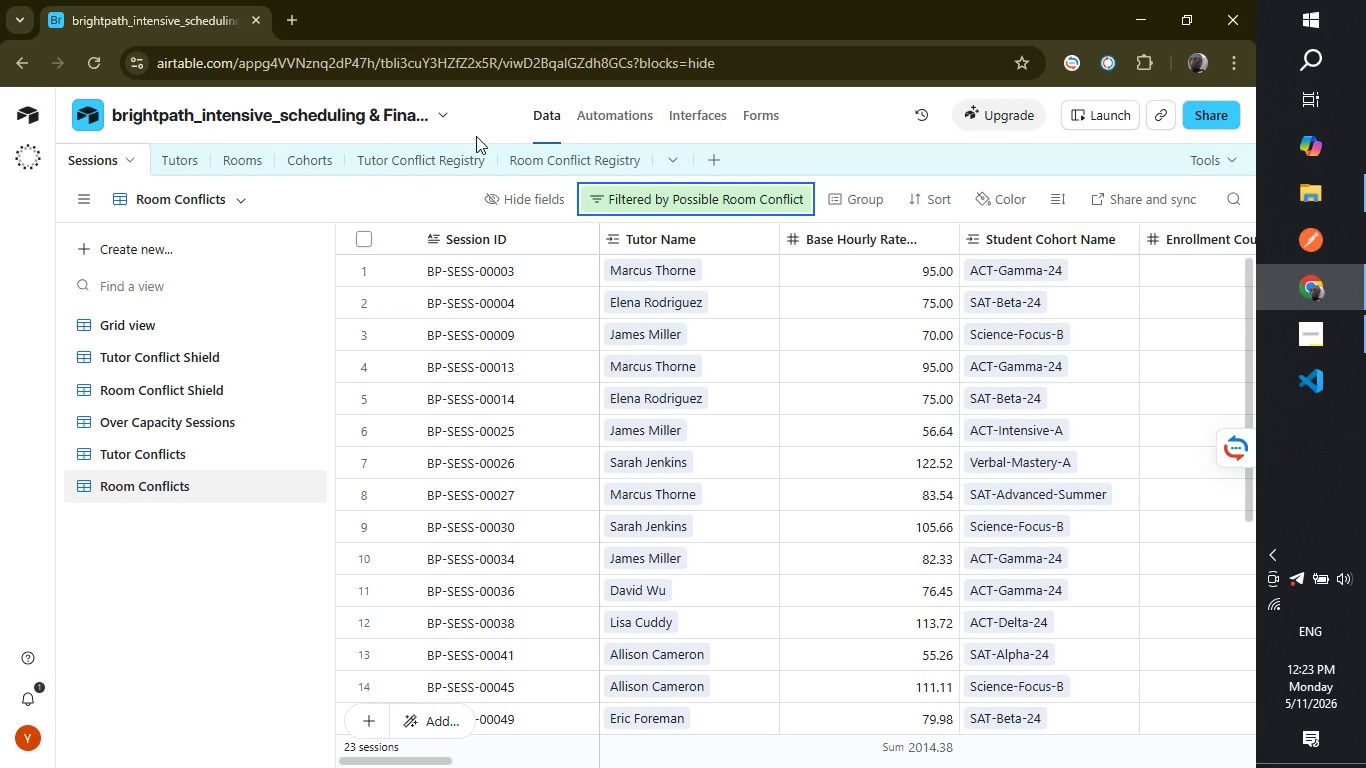 
left_click_drag(start_coordinate=[427, 762], to_coordinate=[630, 766])
 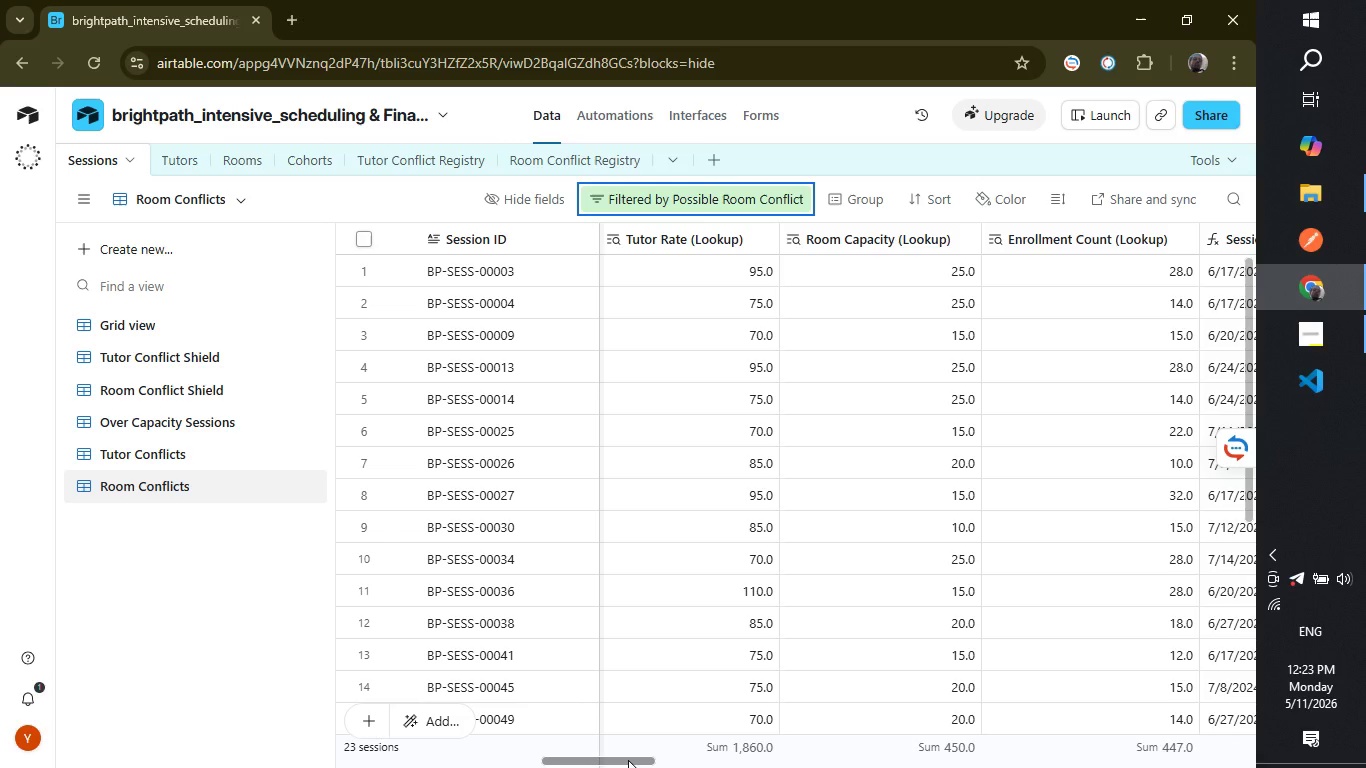 
left_click_drag(start_coordinate=[628, 760], to_coordinate=[801, 766])
 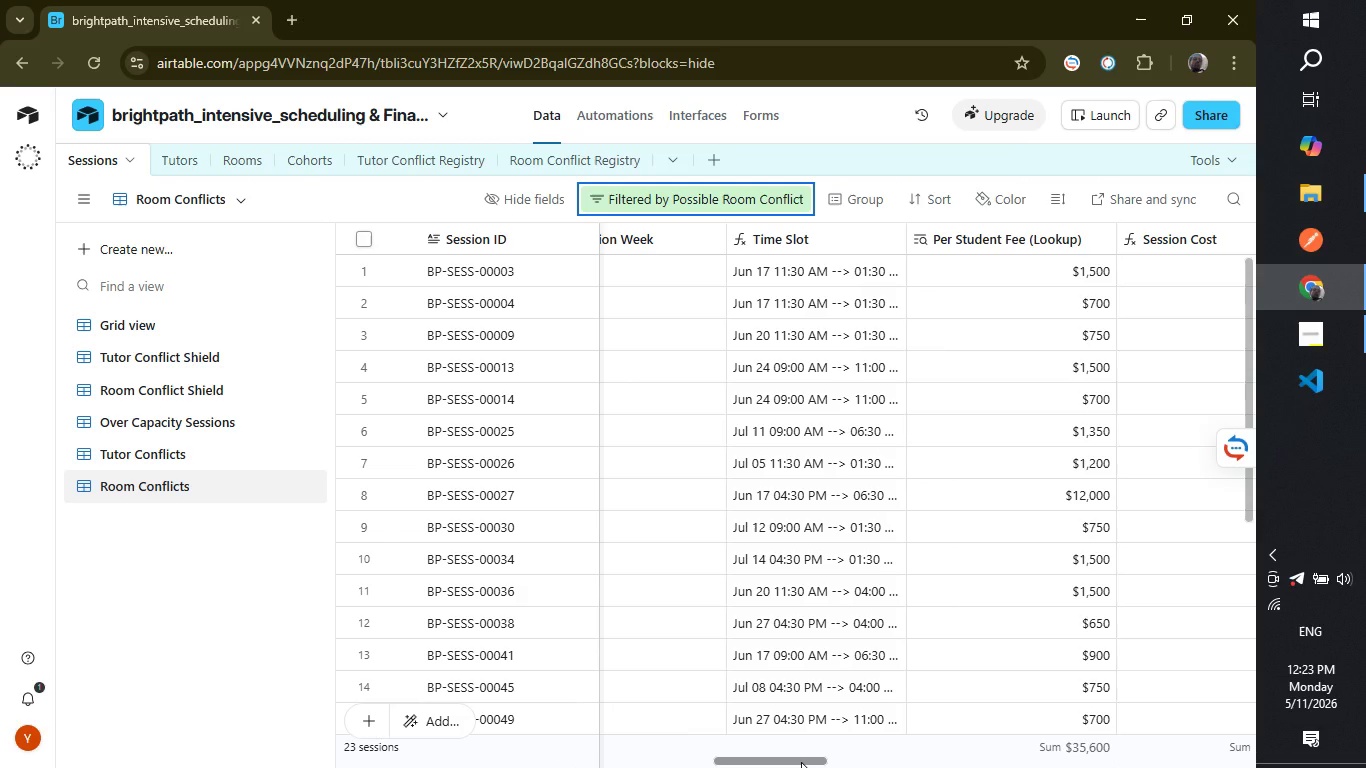 
left_click_drag(start_coordinate=[801, 762], to_coordinate=[932, 758])
 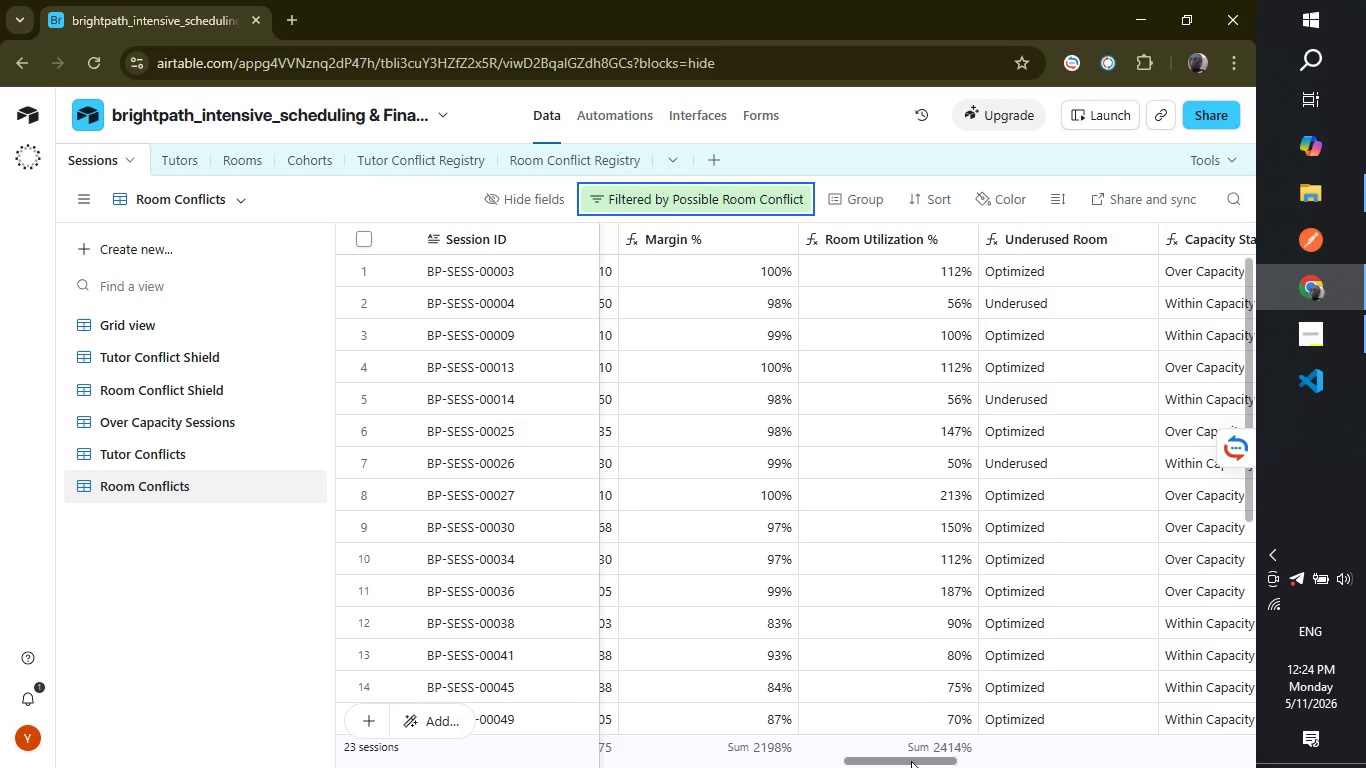 
left_click_drag(start_coordinate=[911, 761], to_coordinate=[947, 762])
 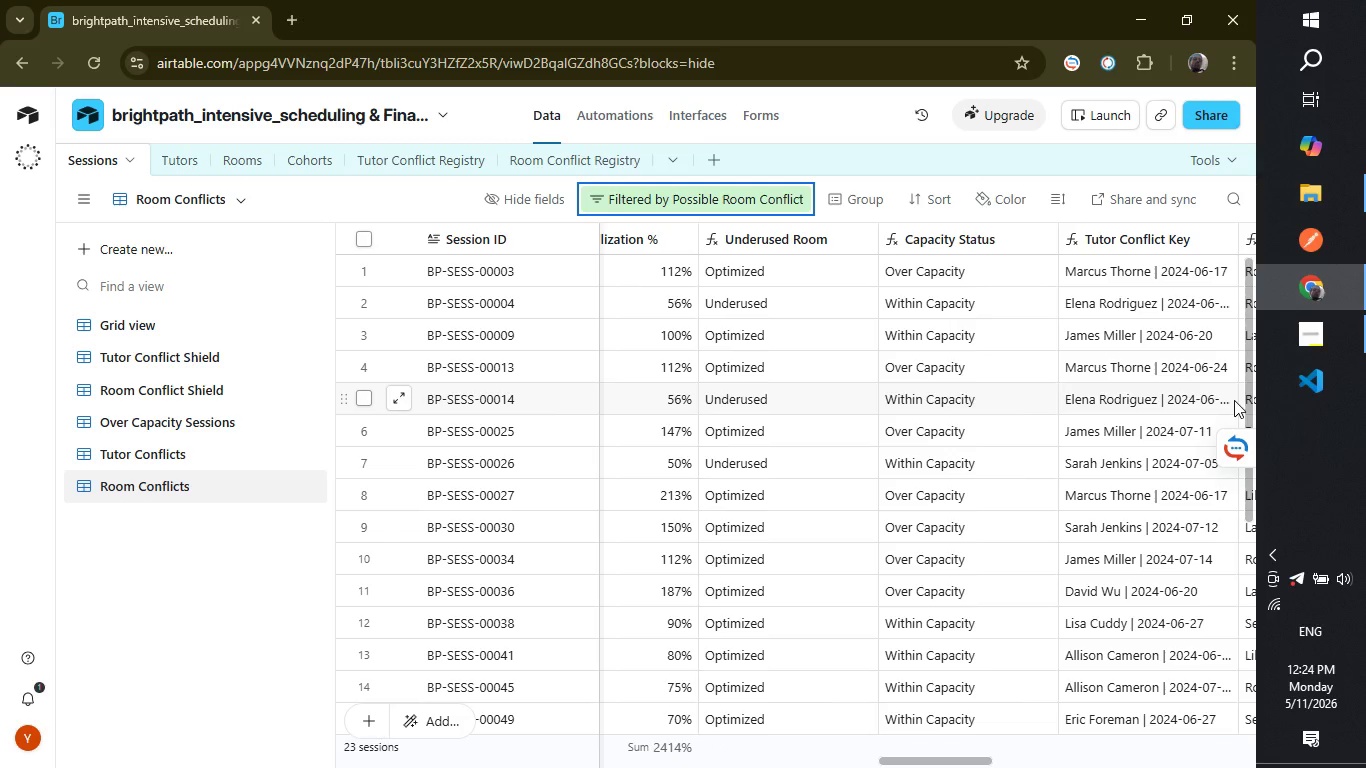 
wait(5.94)
 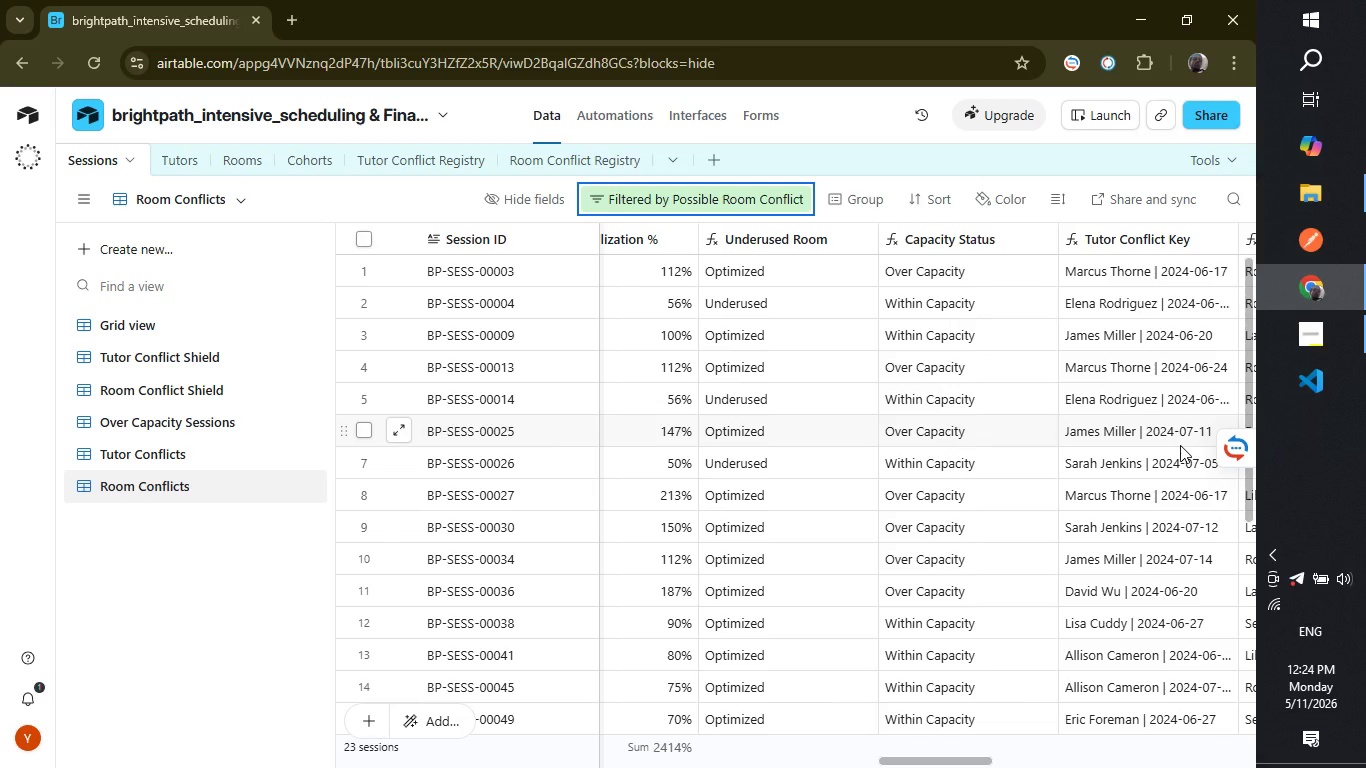 
left_click_drag(start_coordinate=[1246, 388], to_coordinate=[1238, 581])
 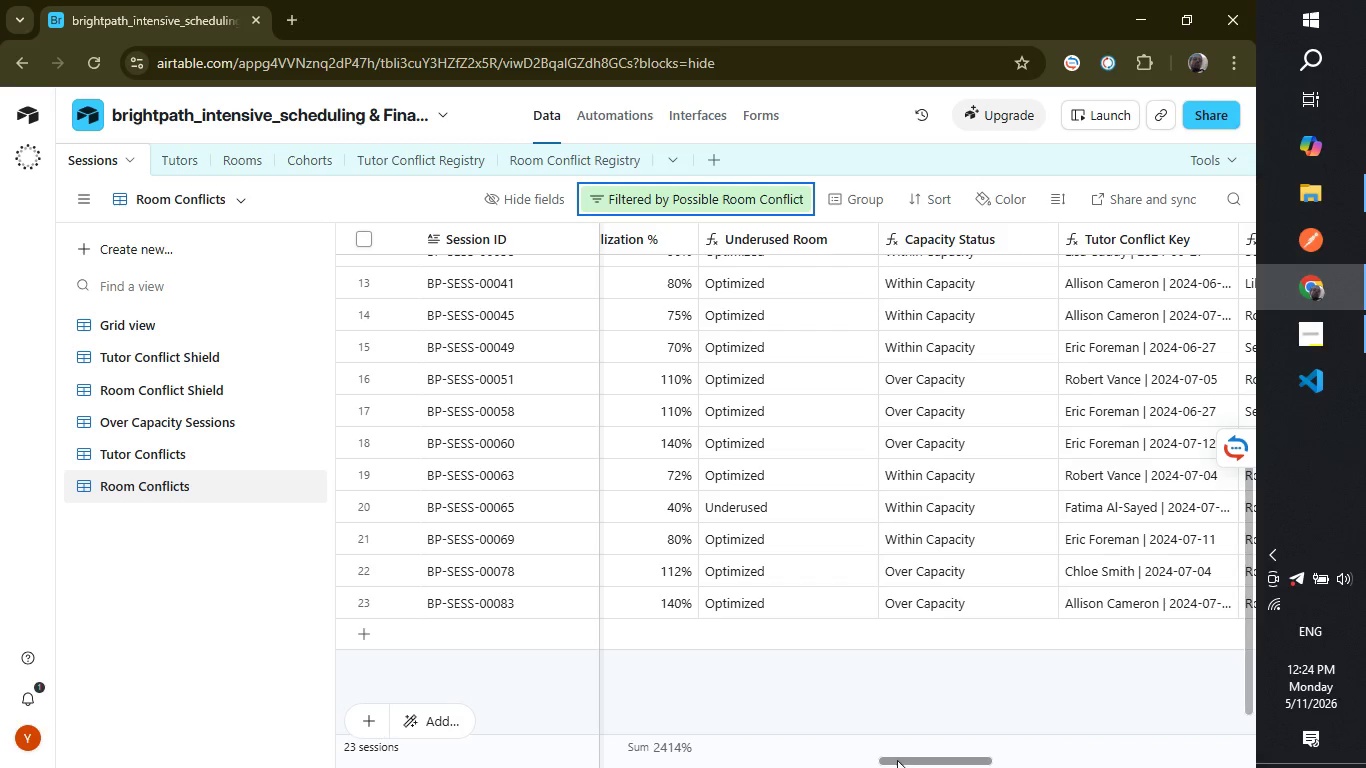 
left_click_drag(start_coordinate=[898, 760], to_coordinate=[843, 763])
 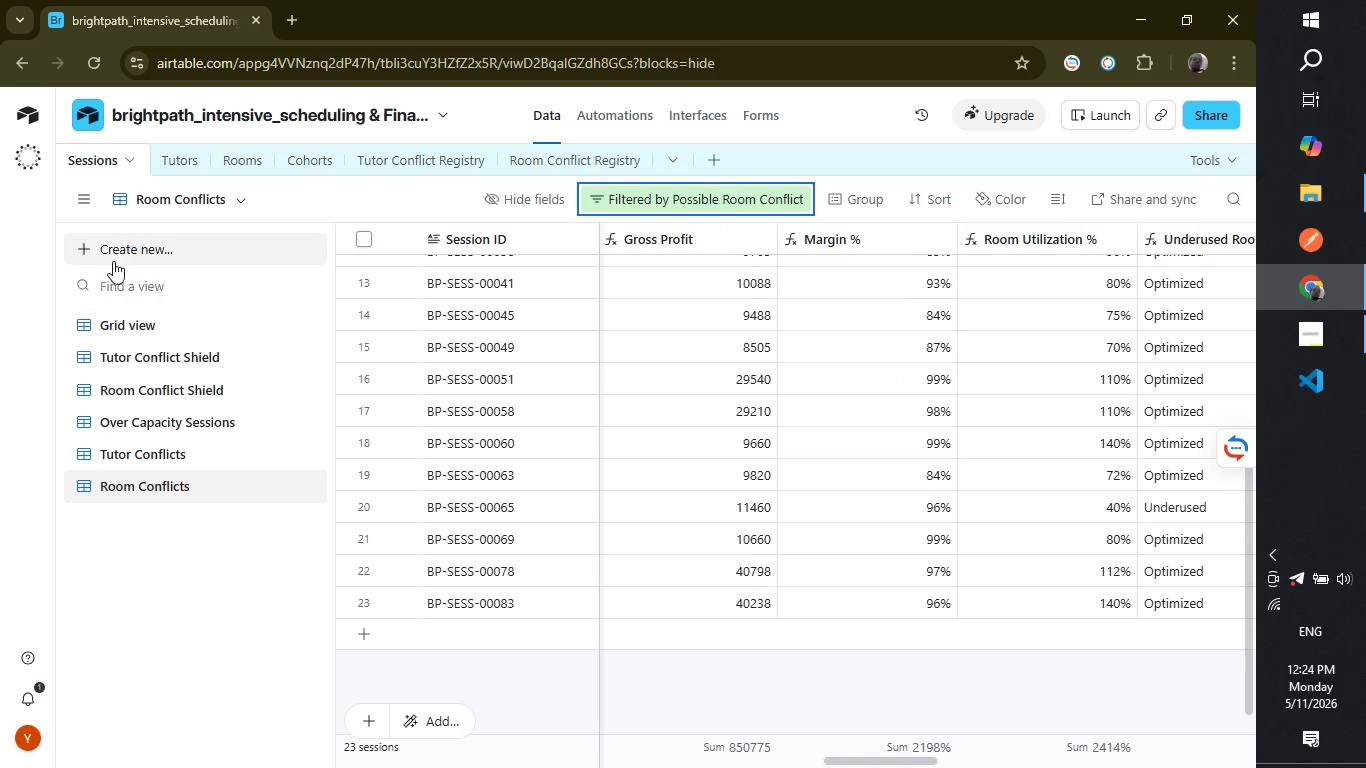 
left_click([117, 245])
 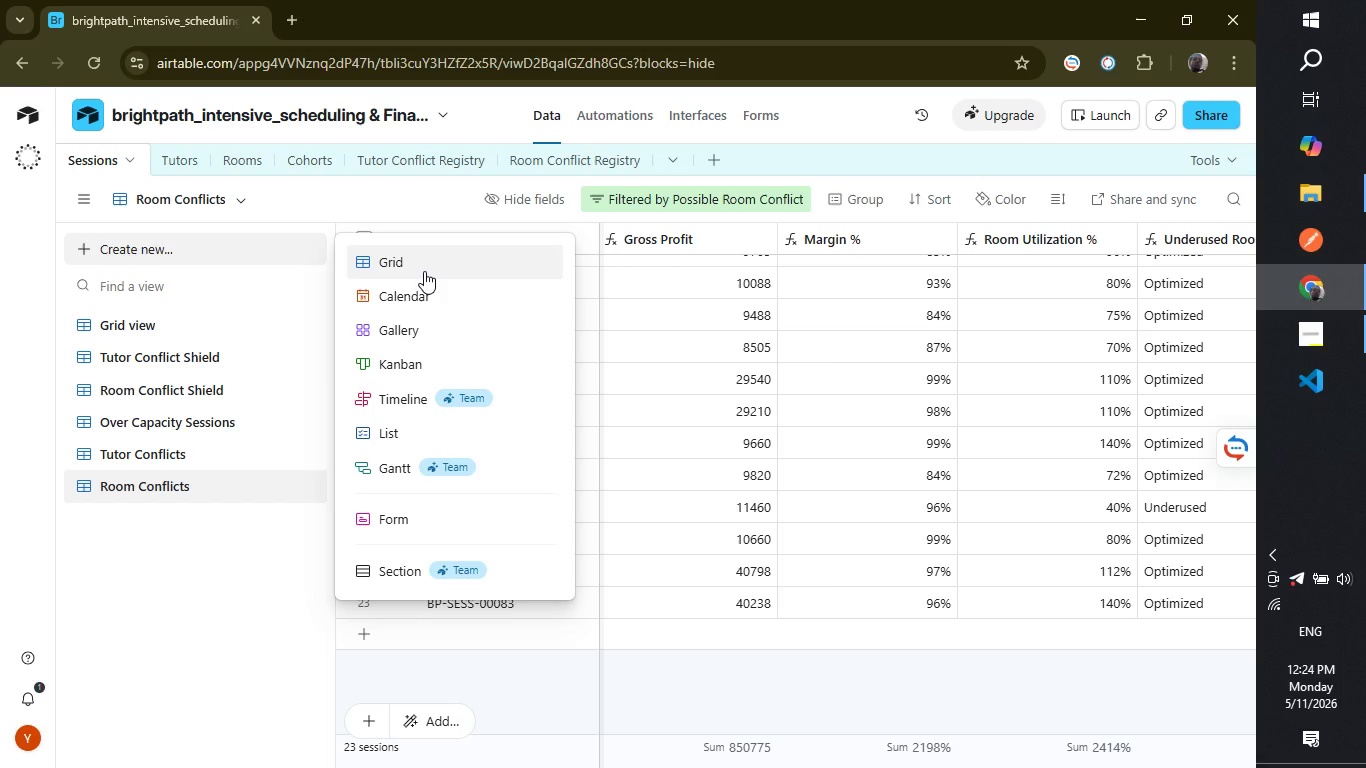 
left_click([424, 271])
 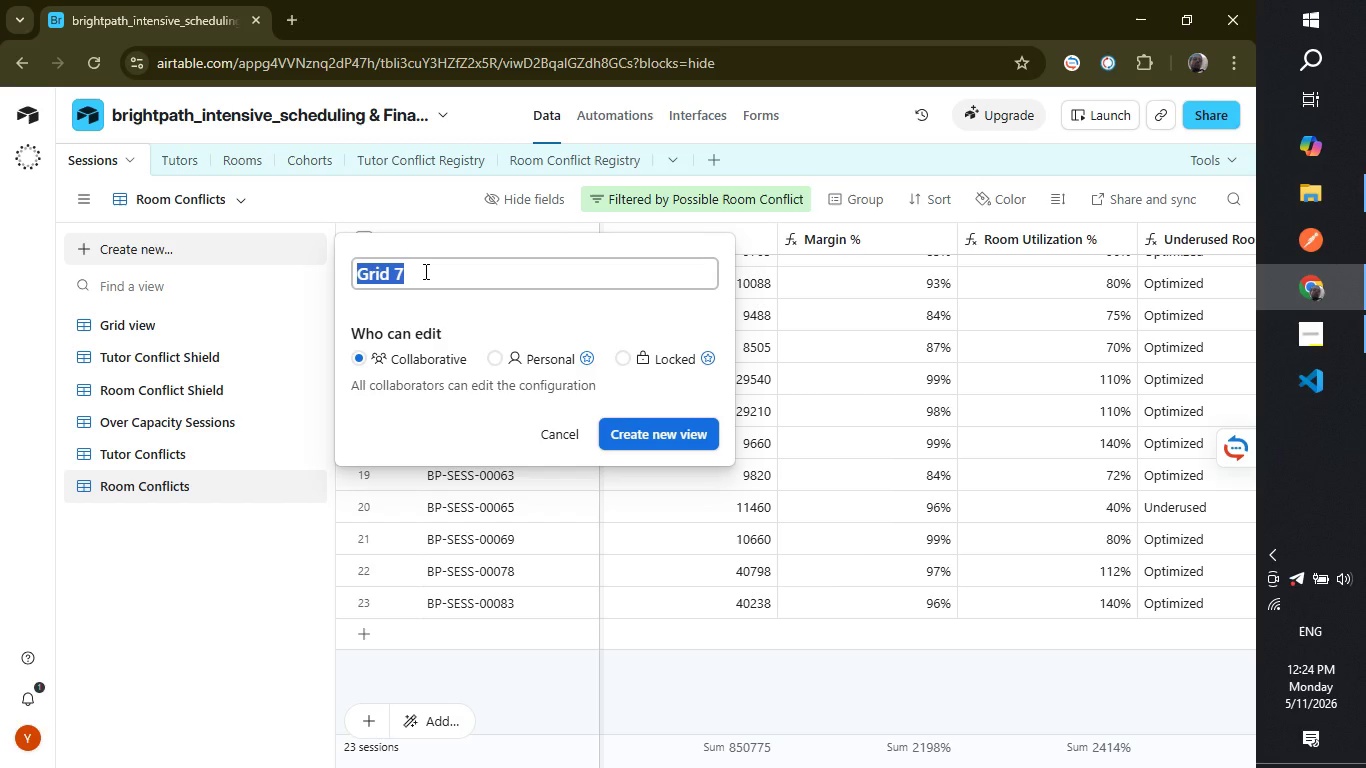 
type(Underused Rooms)
 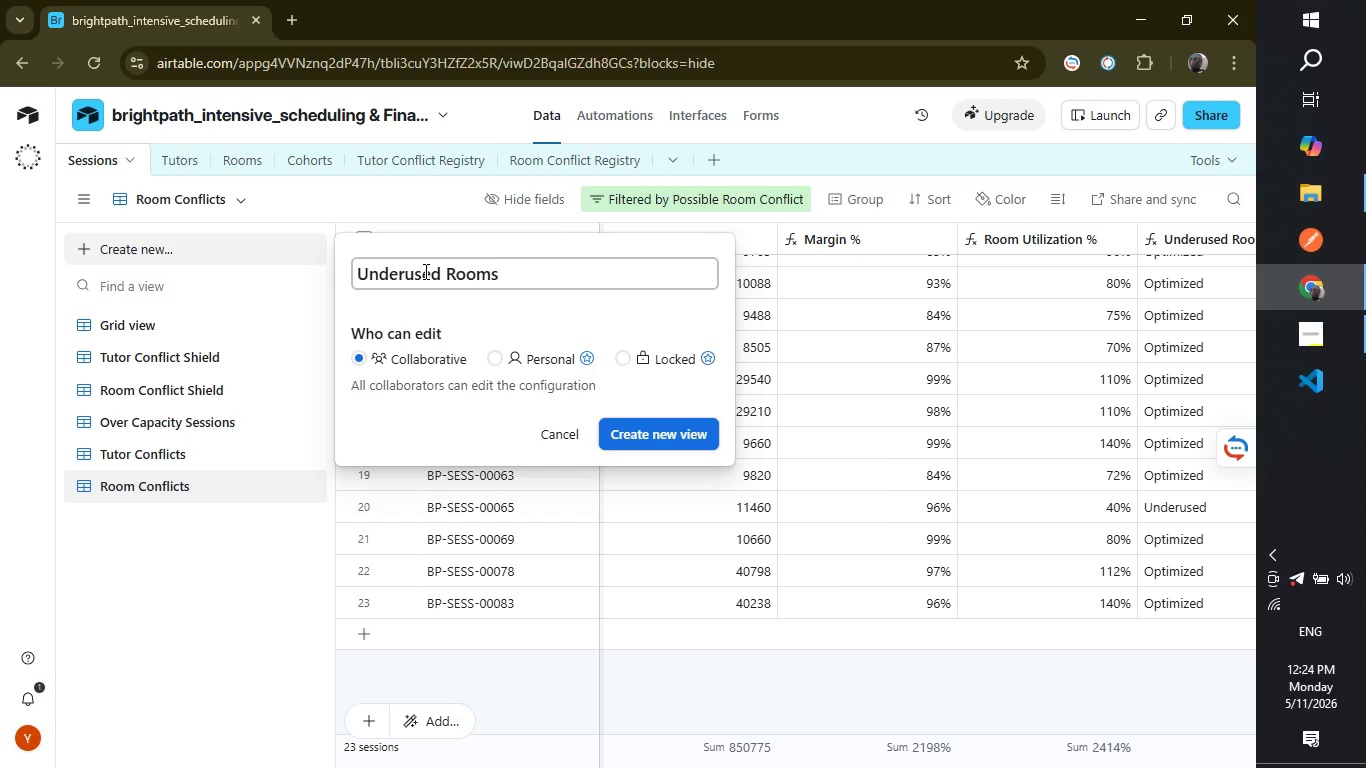 
key(Enter)
 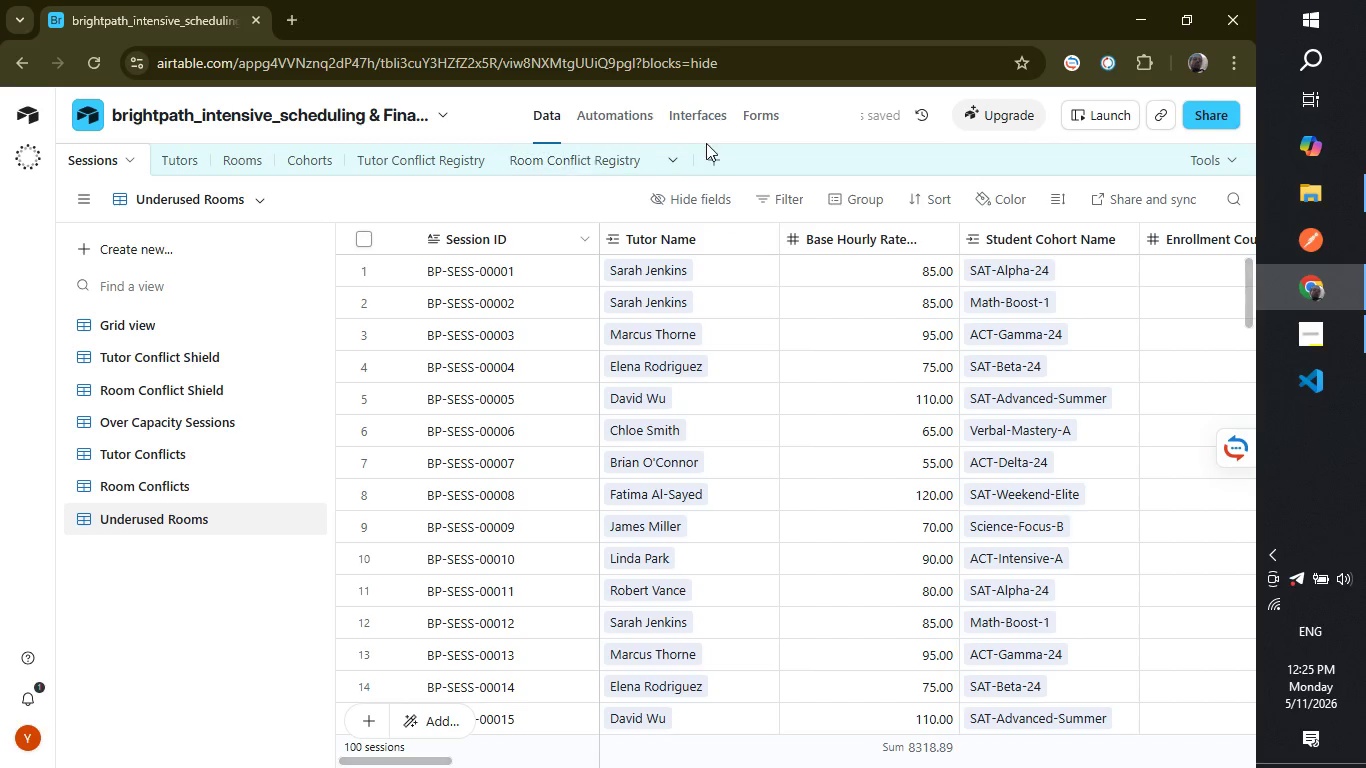 
wait(5.53)
 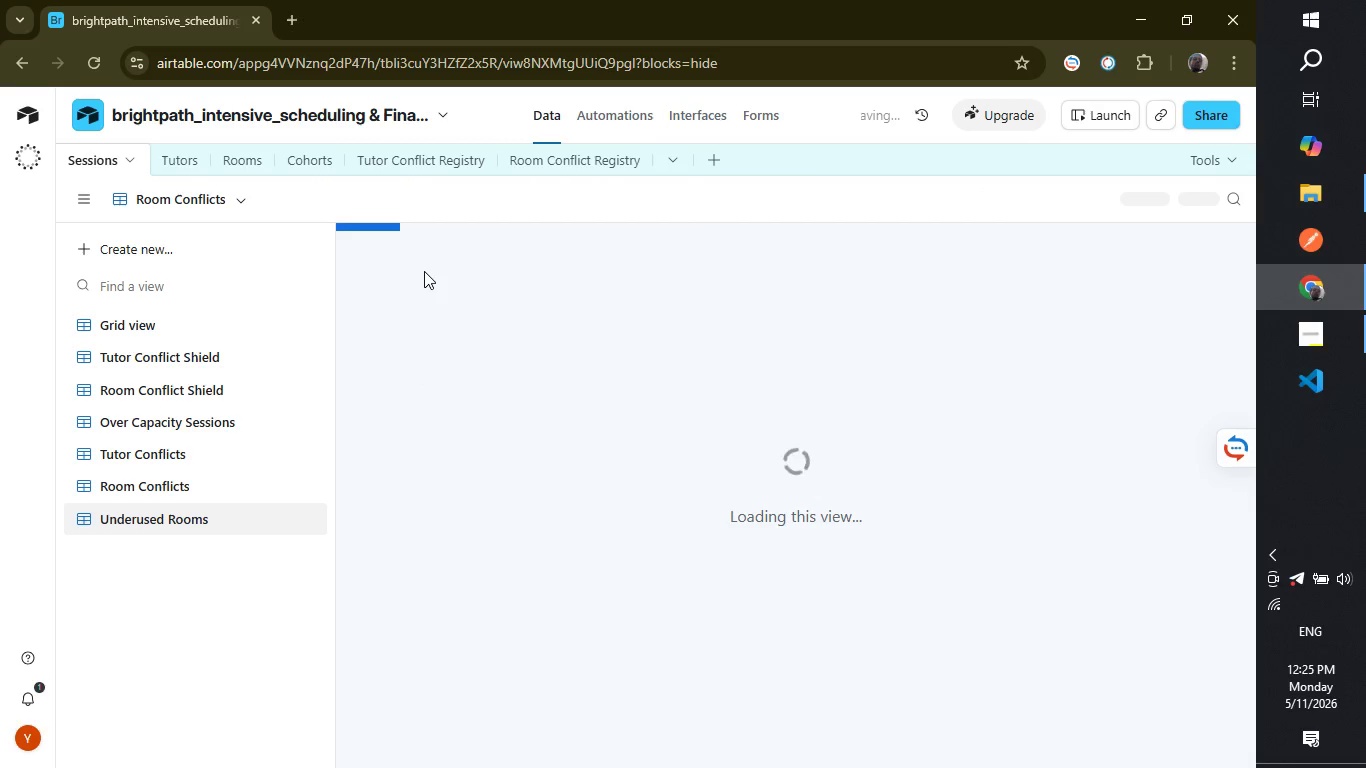 
left_click([776, 202])
 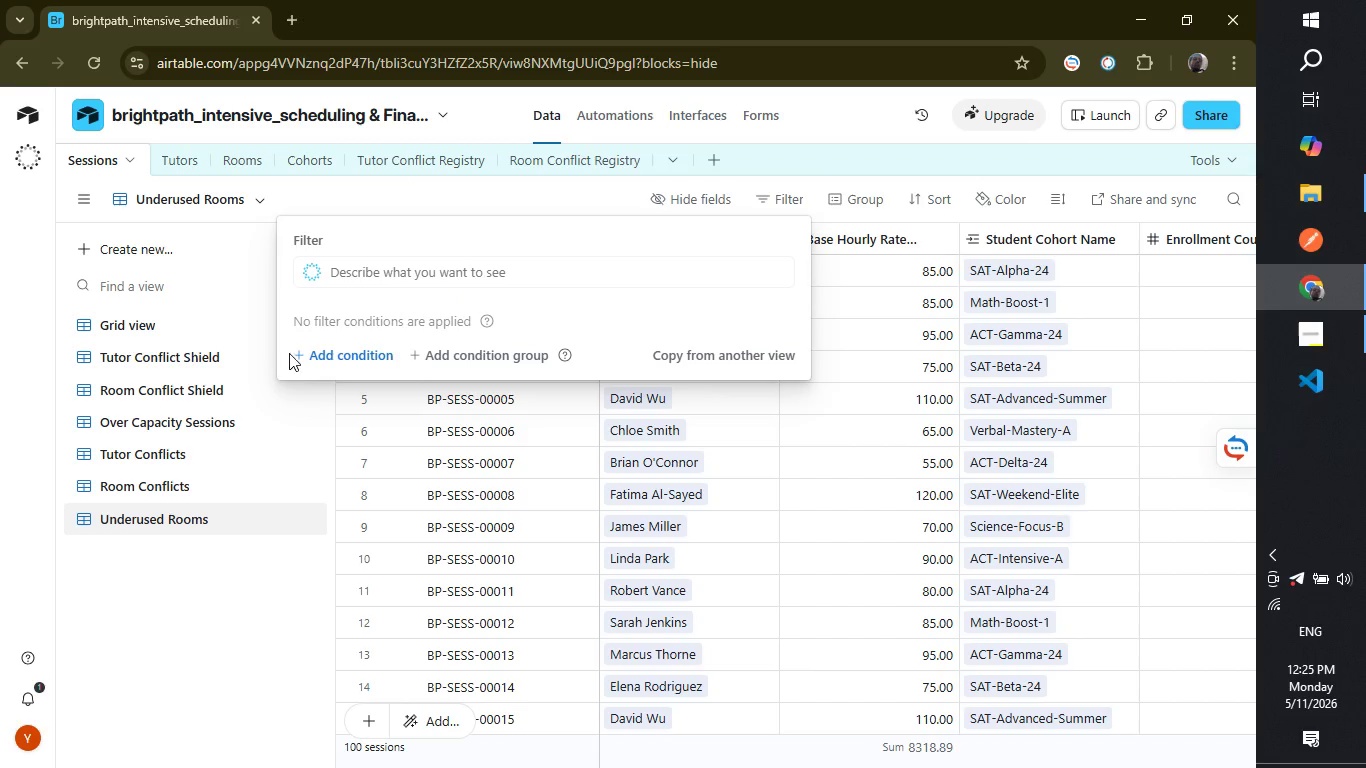 
left_click([313, 355])
 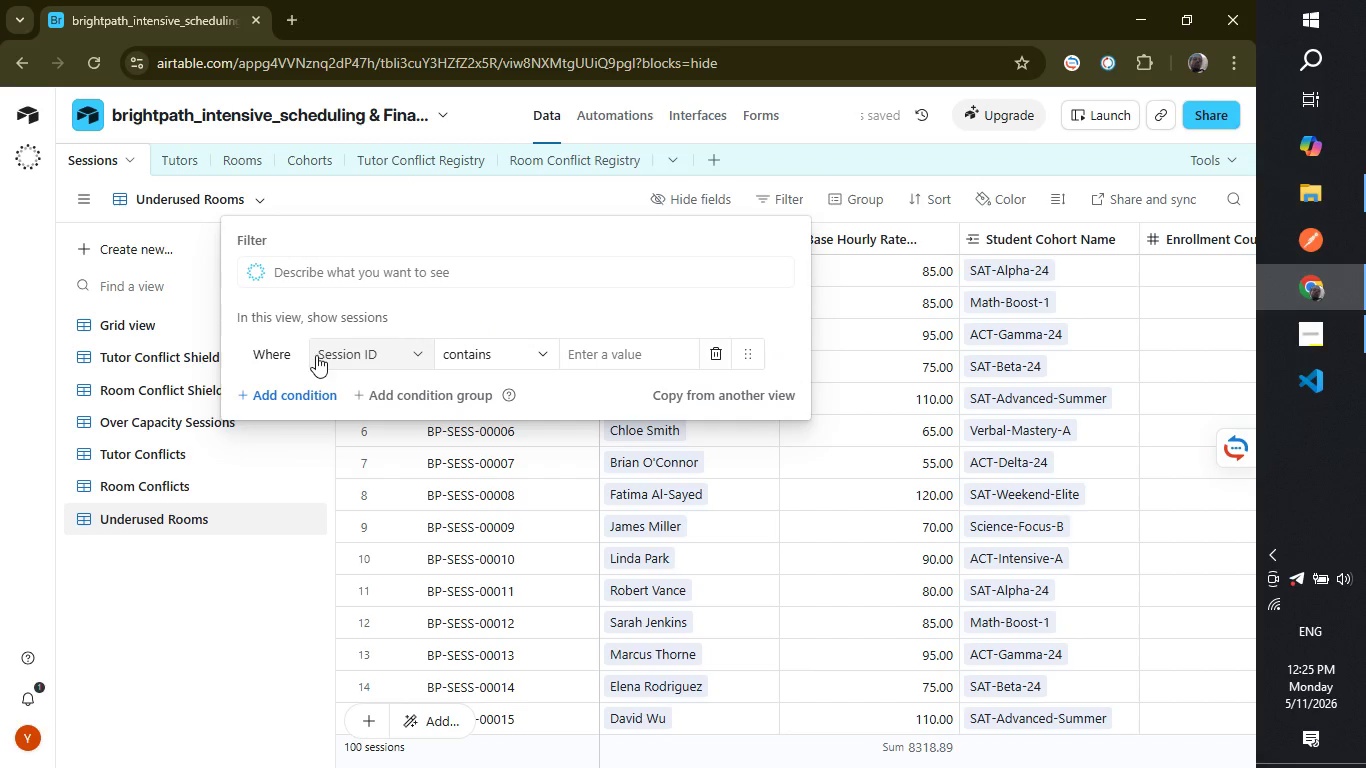 
left_click([375, 342])
 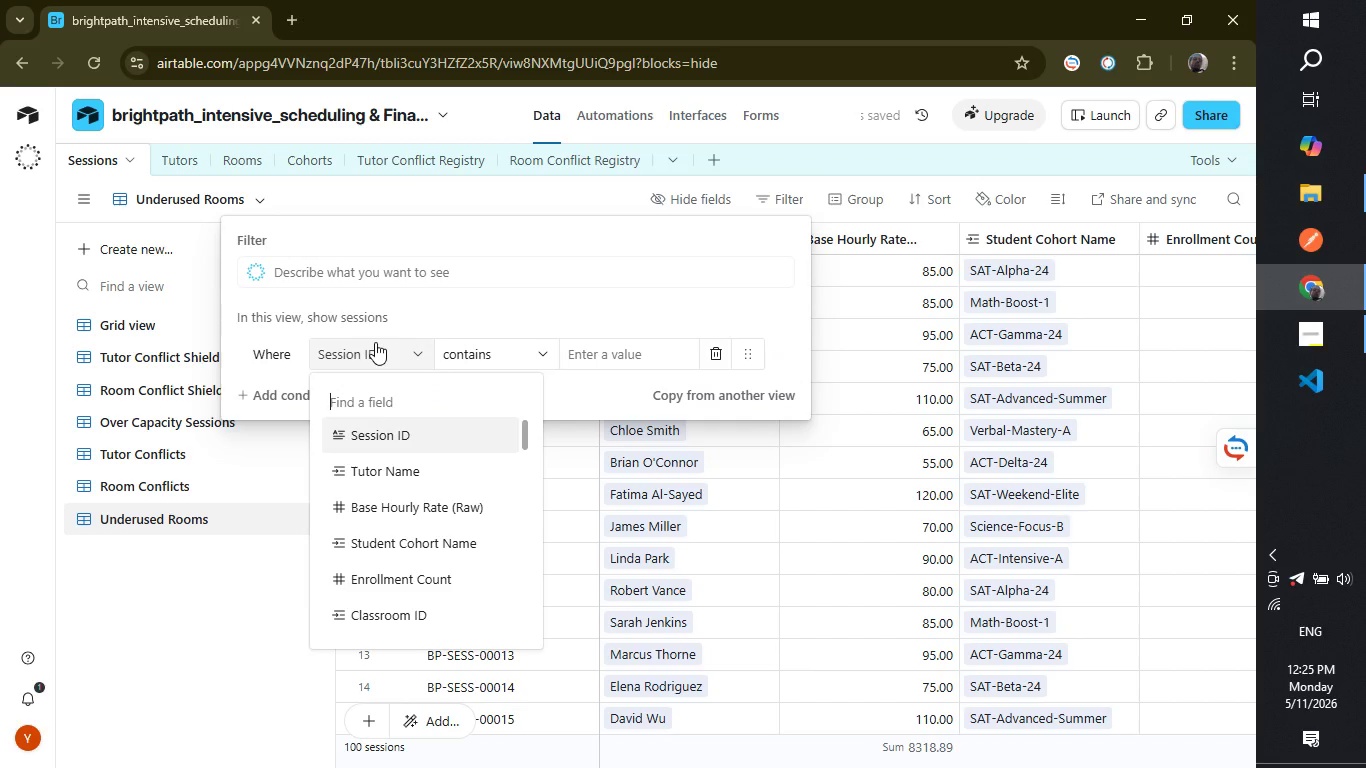 
type(utili)
 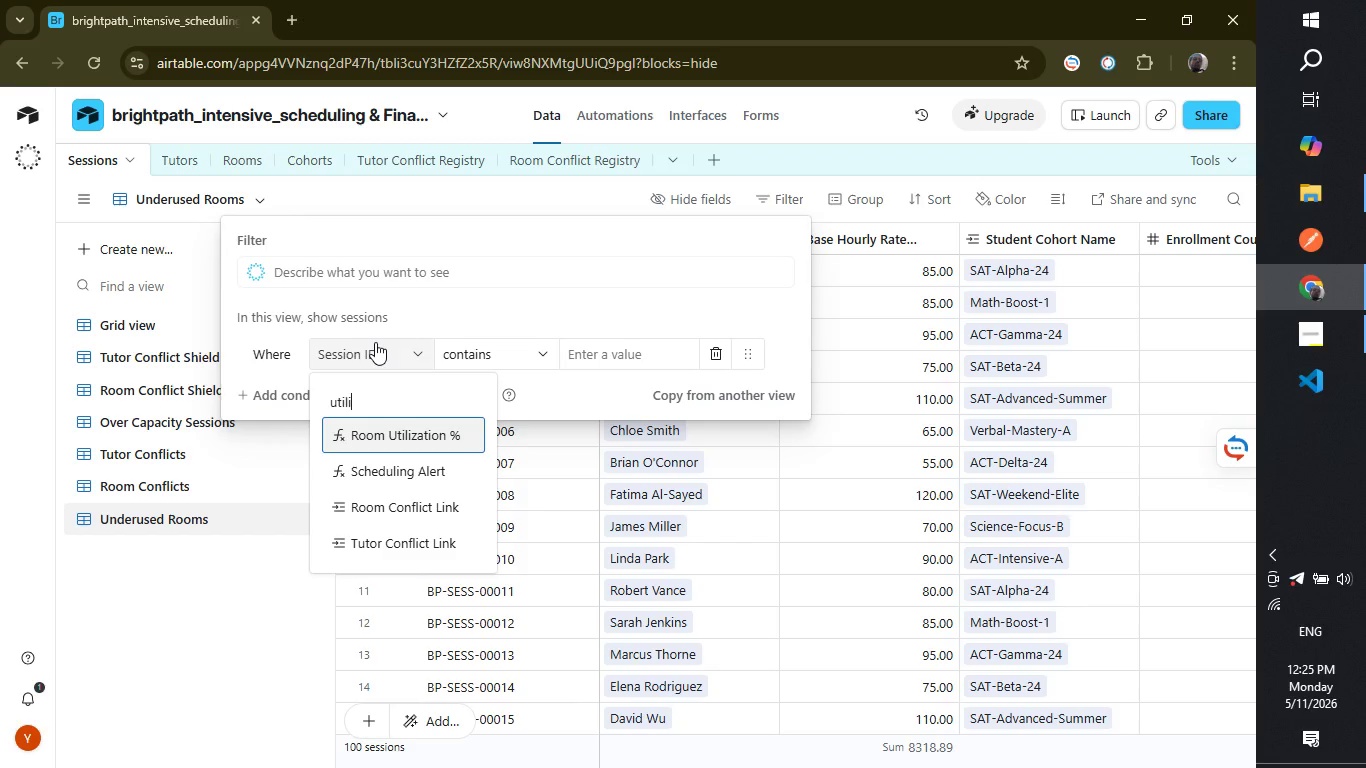 
wait(50.88)
 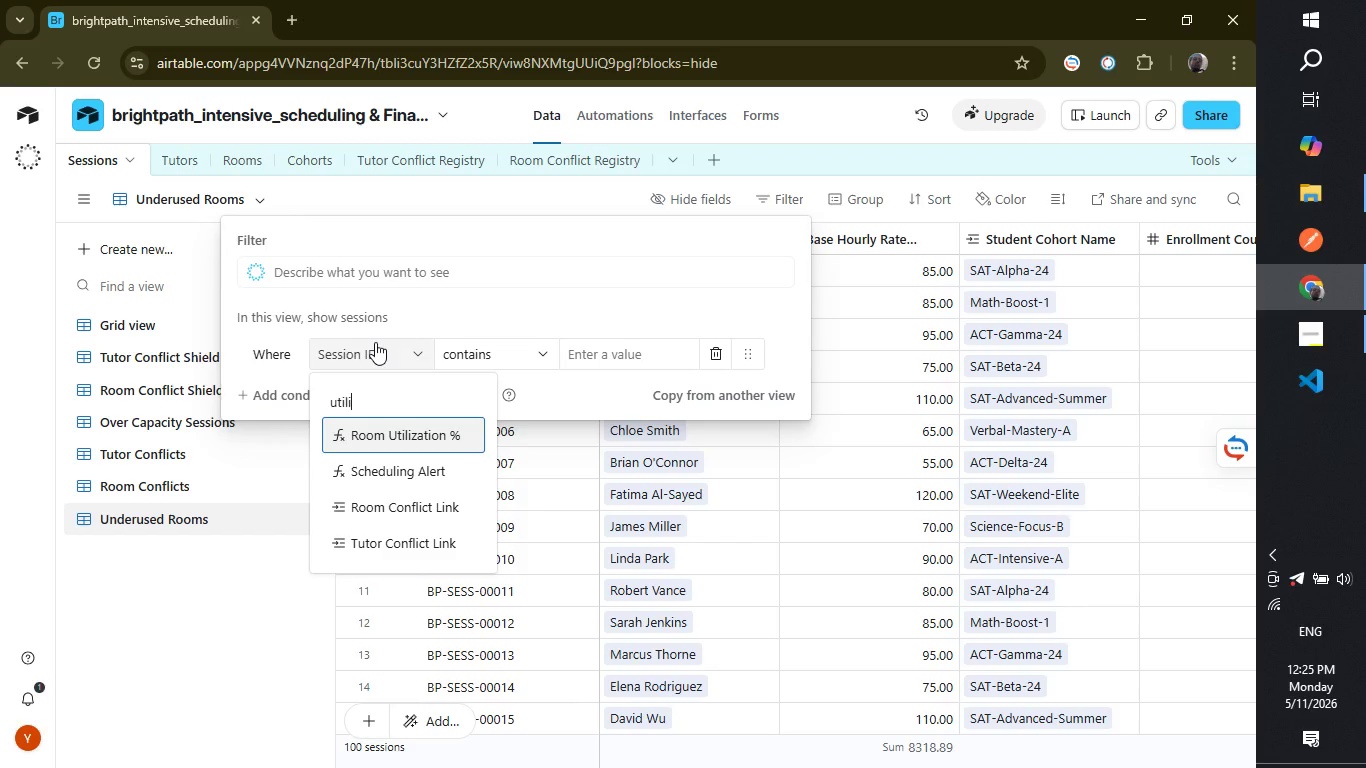 
left_click([244, 166])
 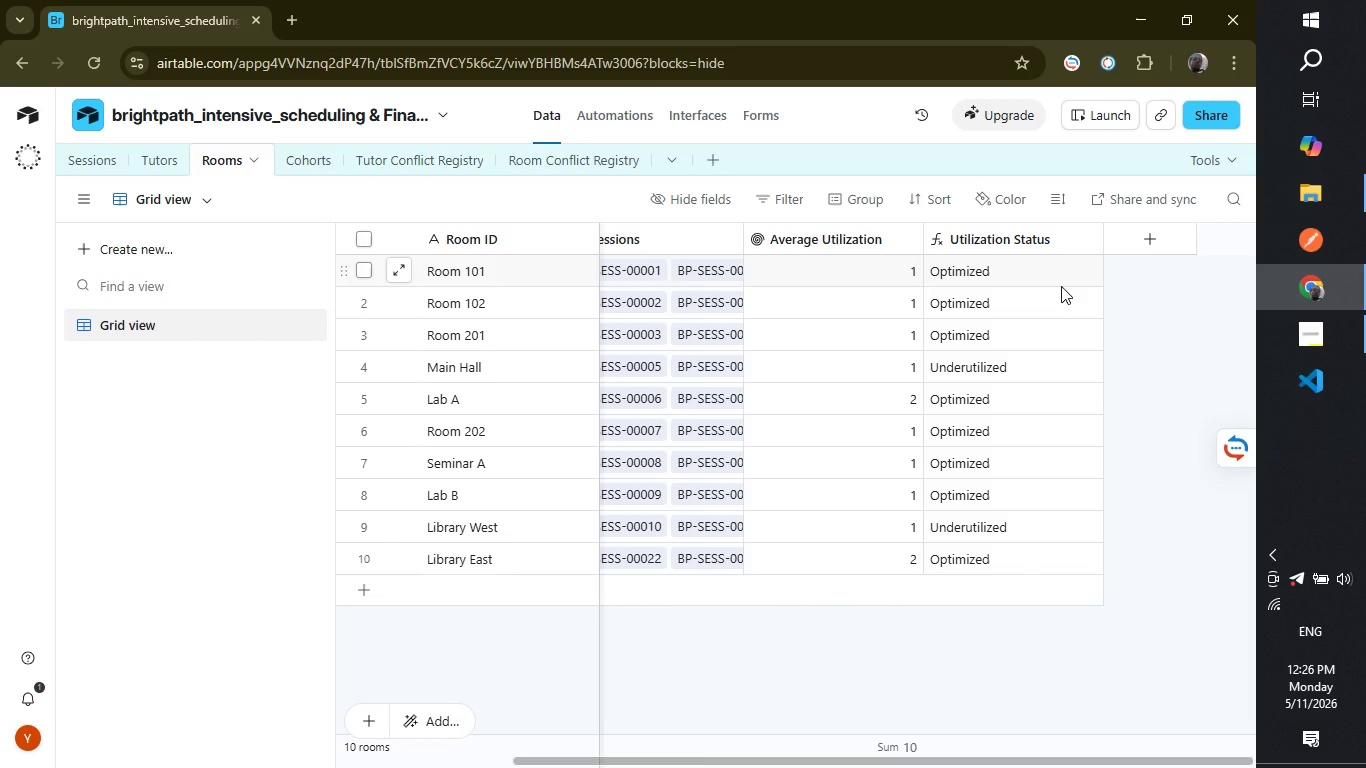 
wait(47.89)
 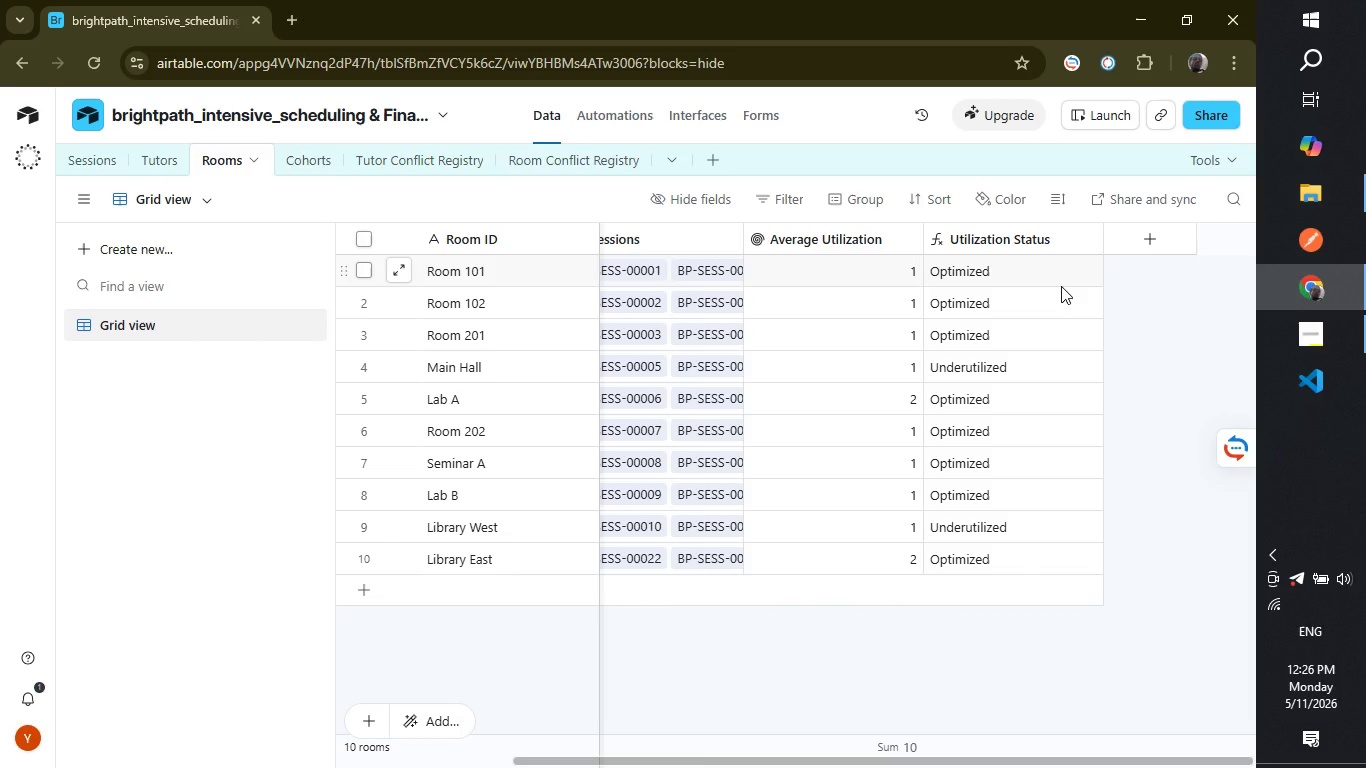 
double_click([843, 239])
 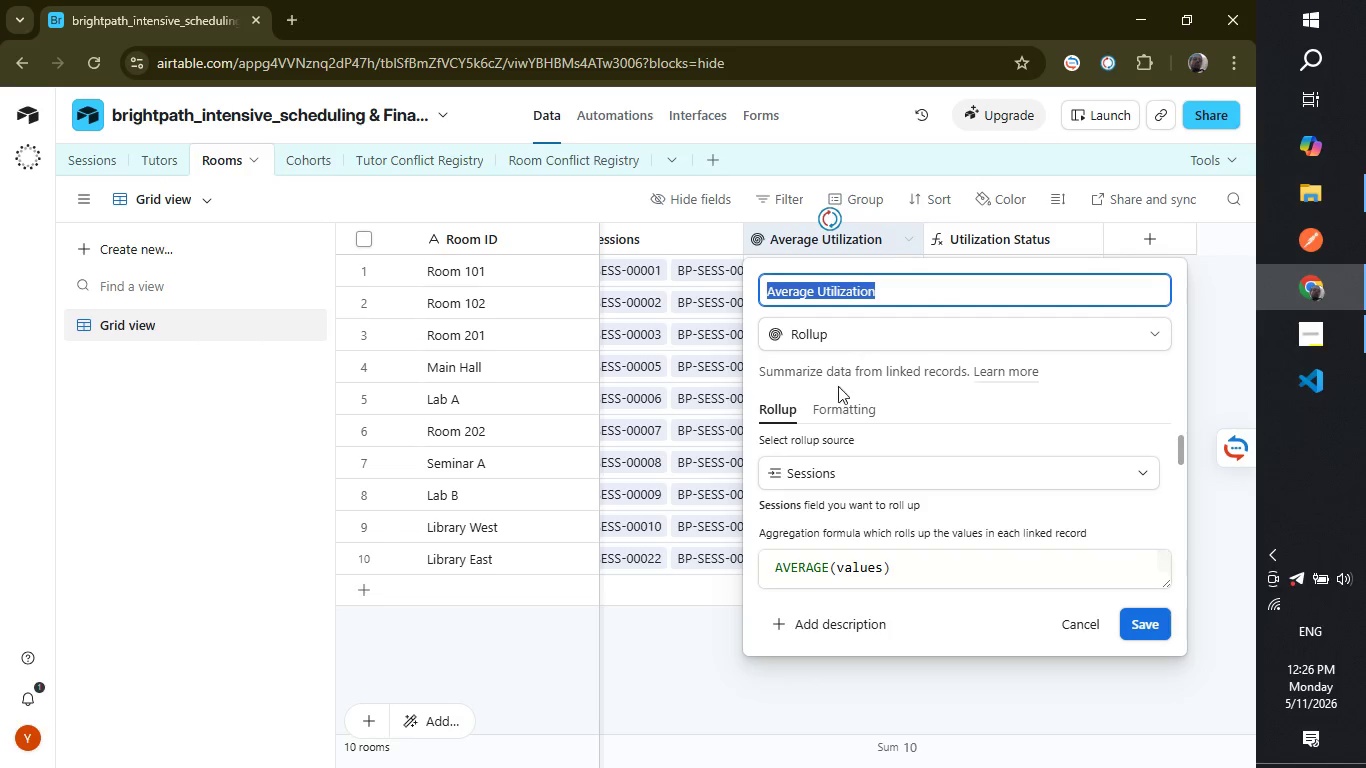 
left_click([838, 406])
 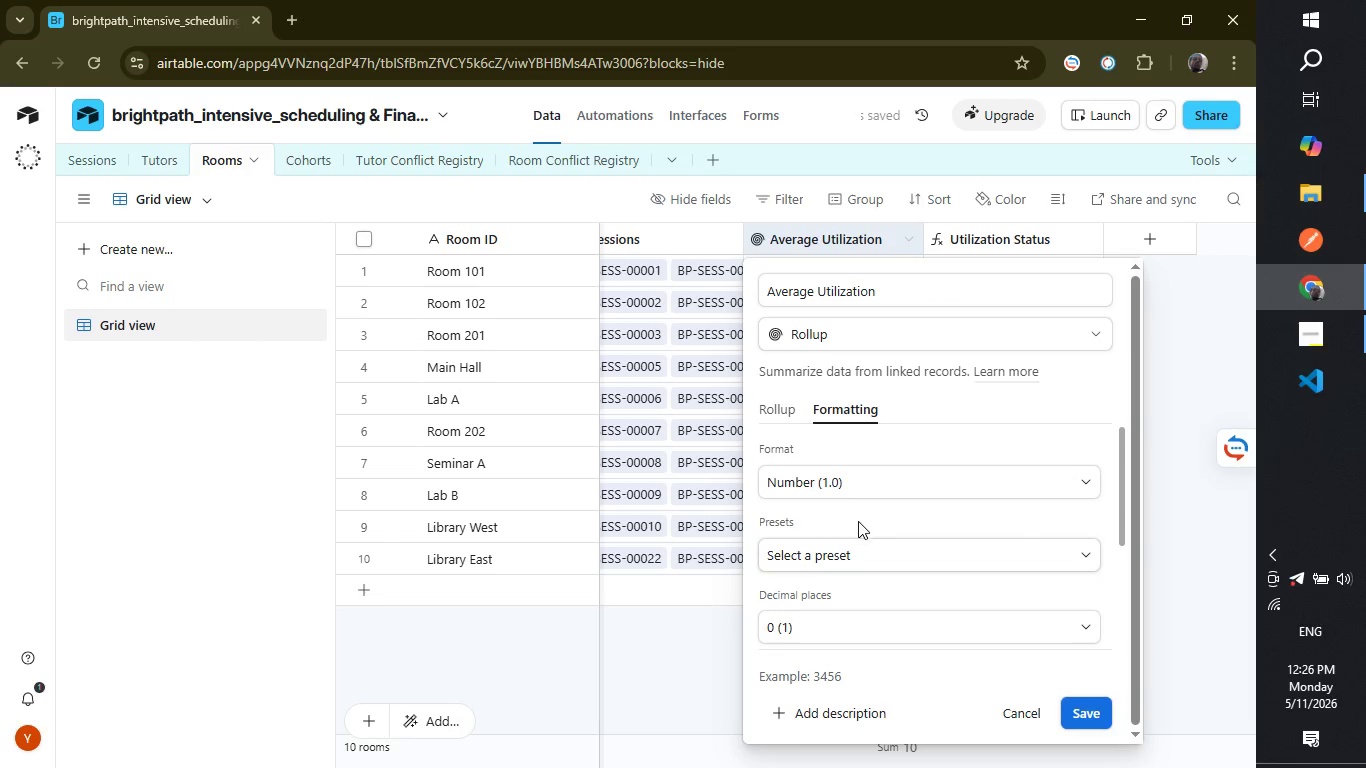 
left_click([861, 486])
 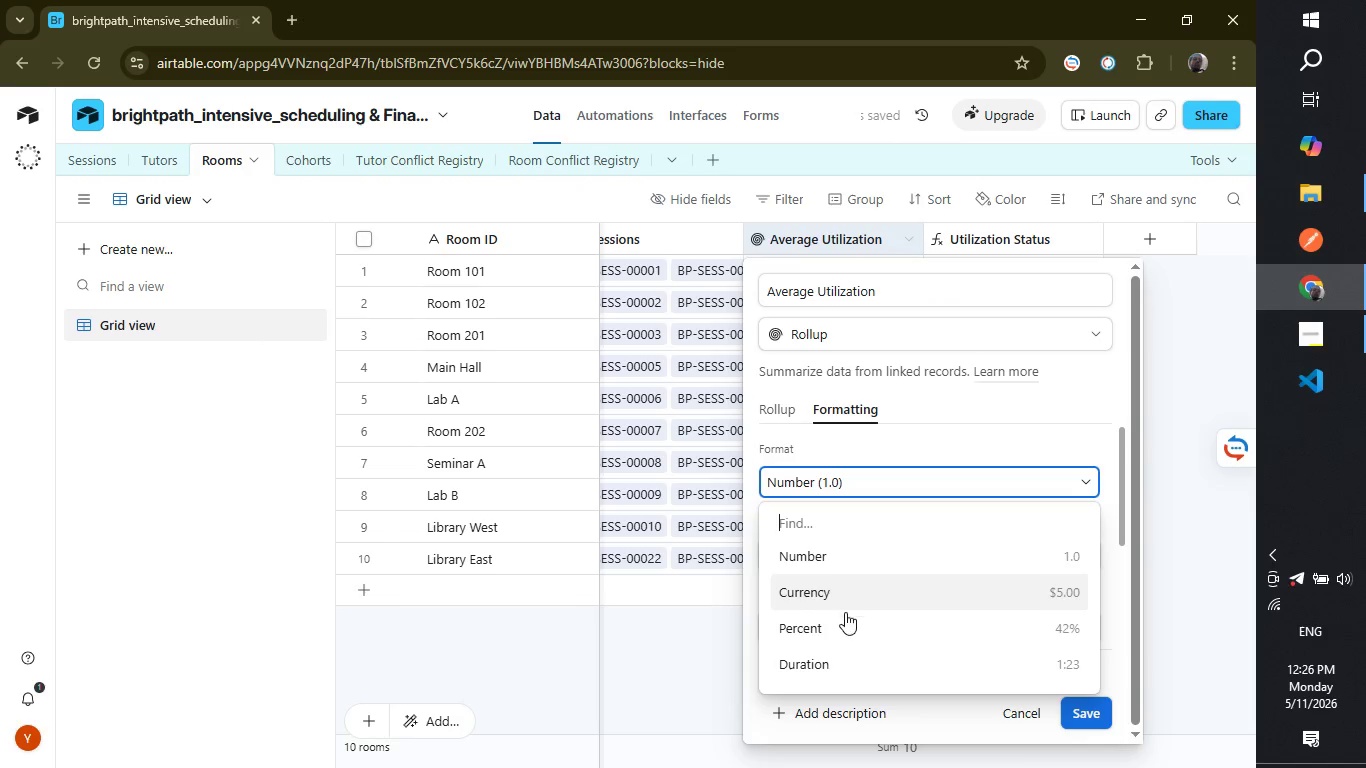 
left_click([844, 621])
 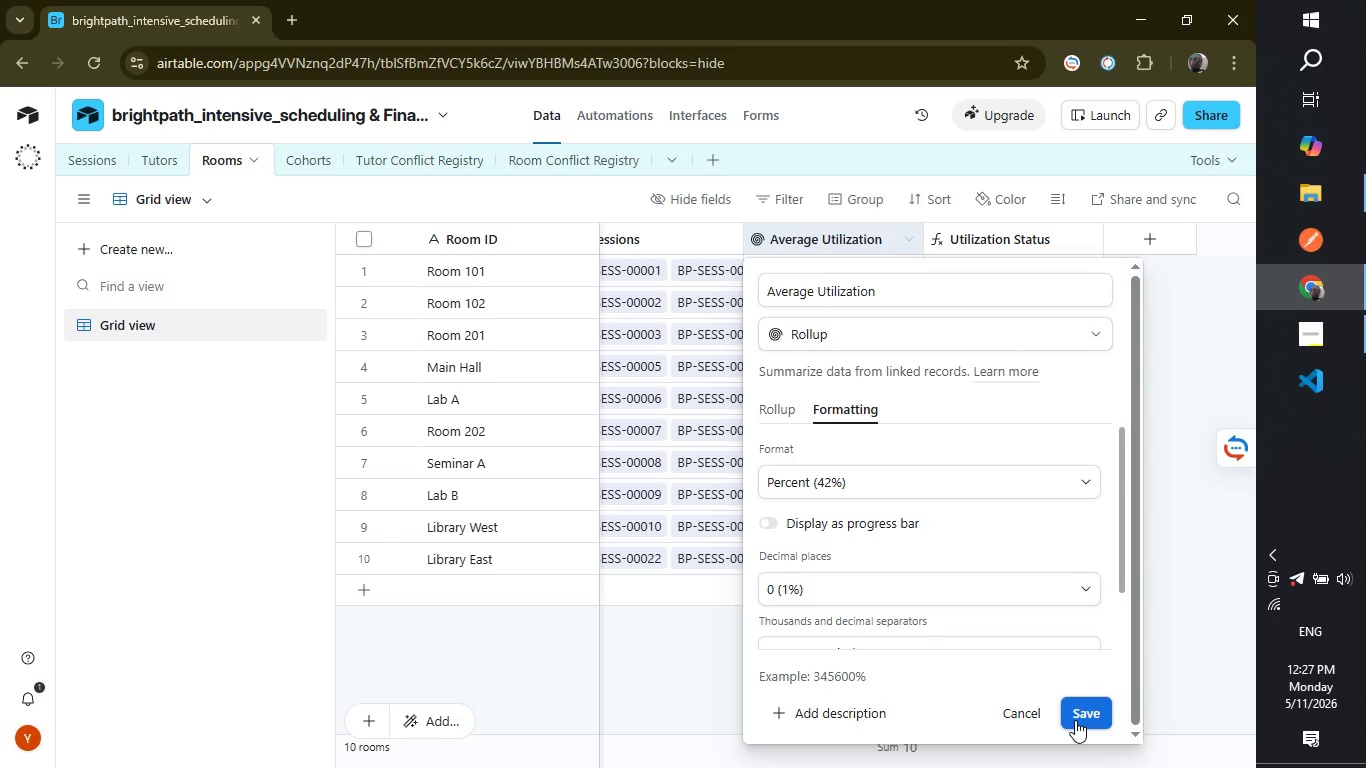 
left_click([1079, 712])
 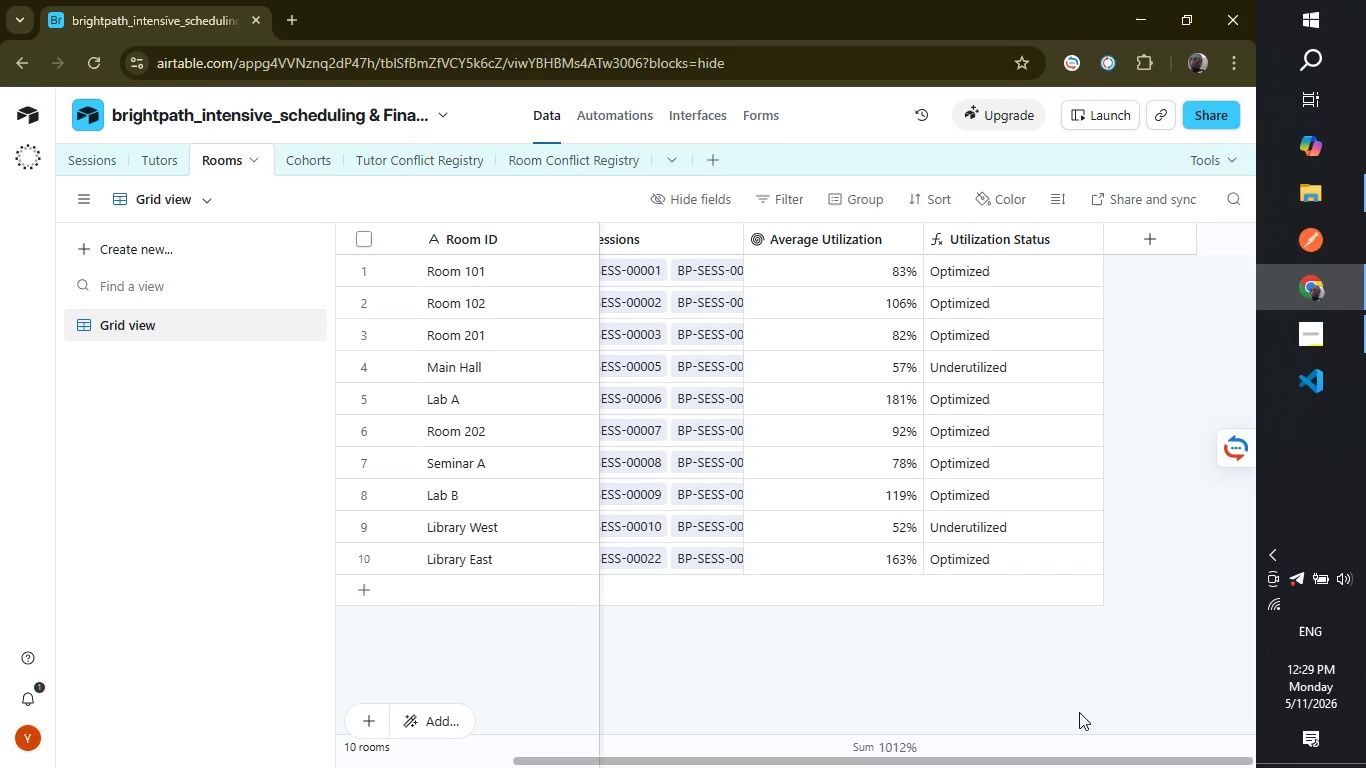 
wait(141.5)
 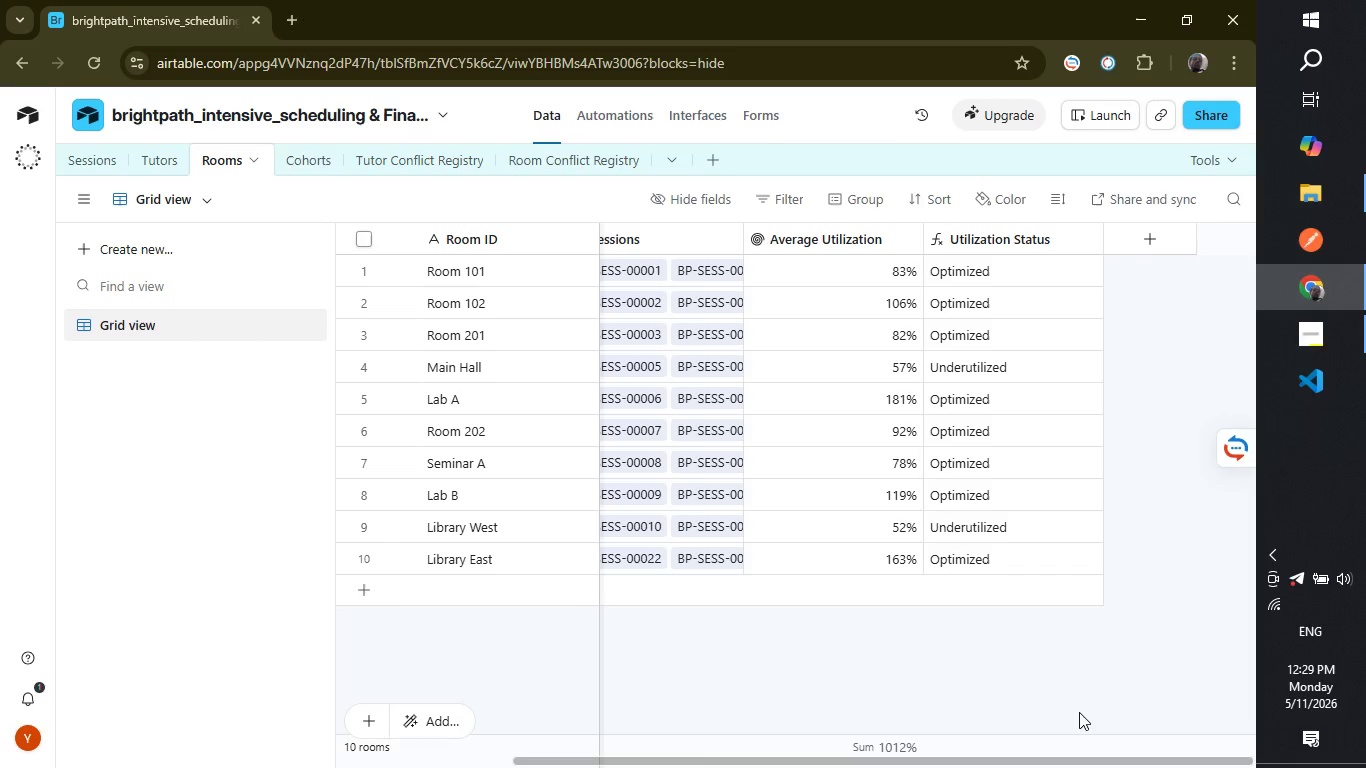 
double_click([995, 241])
 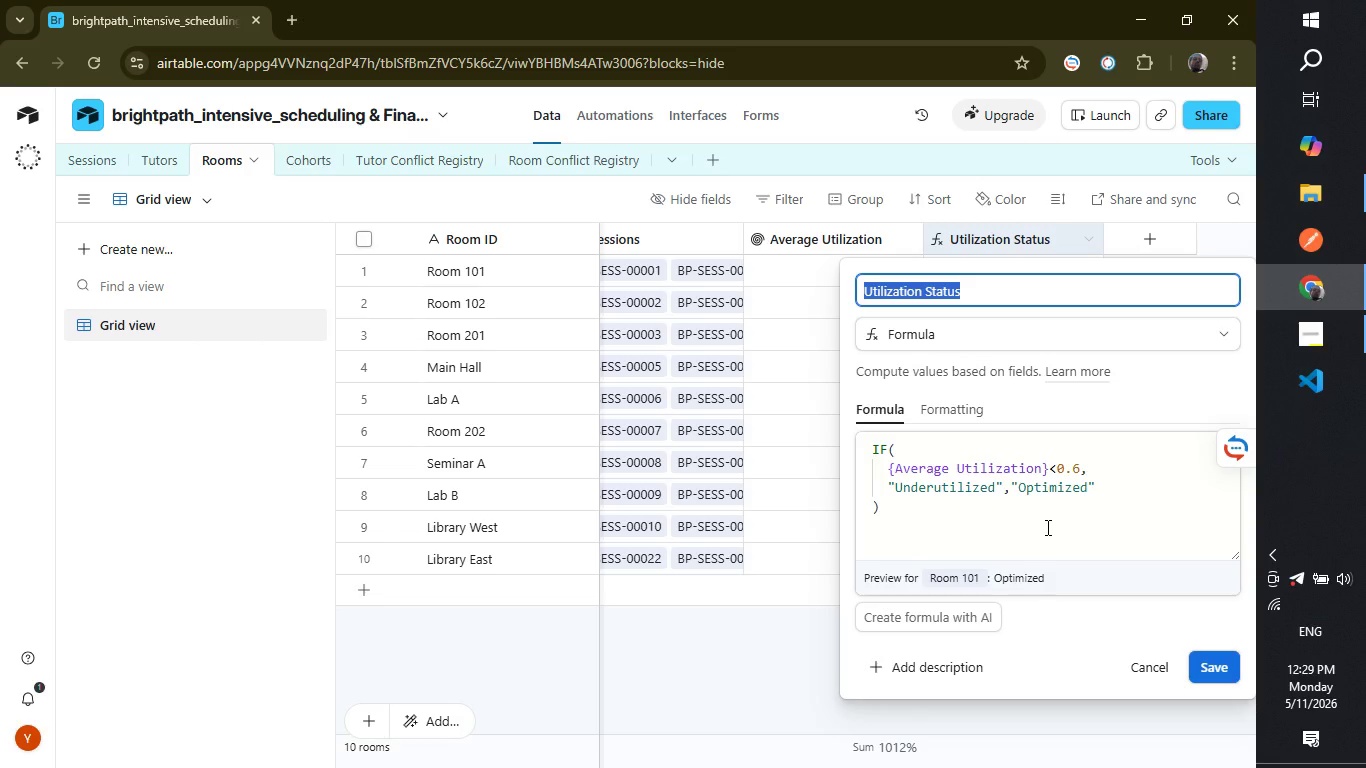 
wait(7.8)
 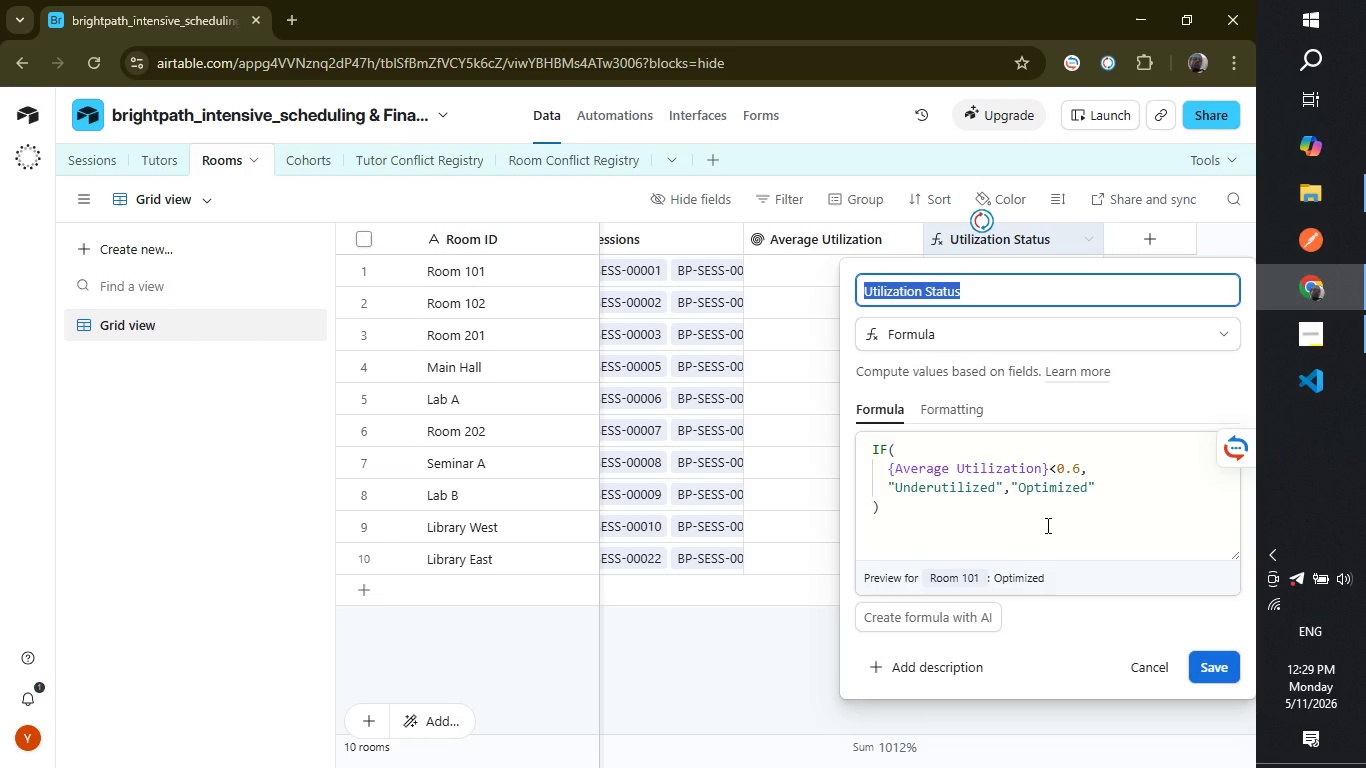 
left_click([1005, 486])
 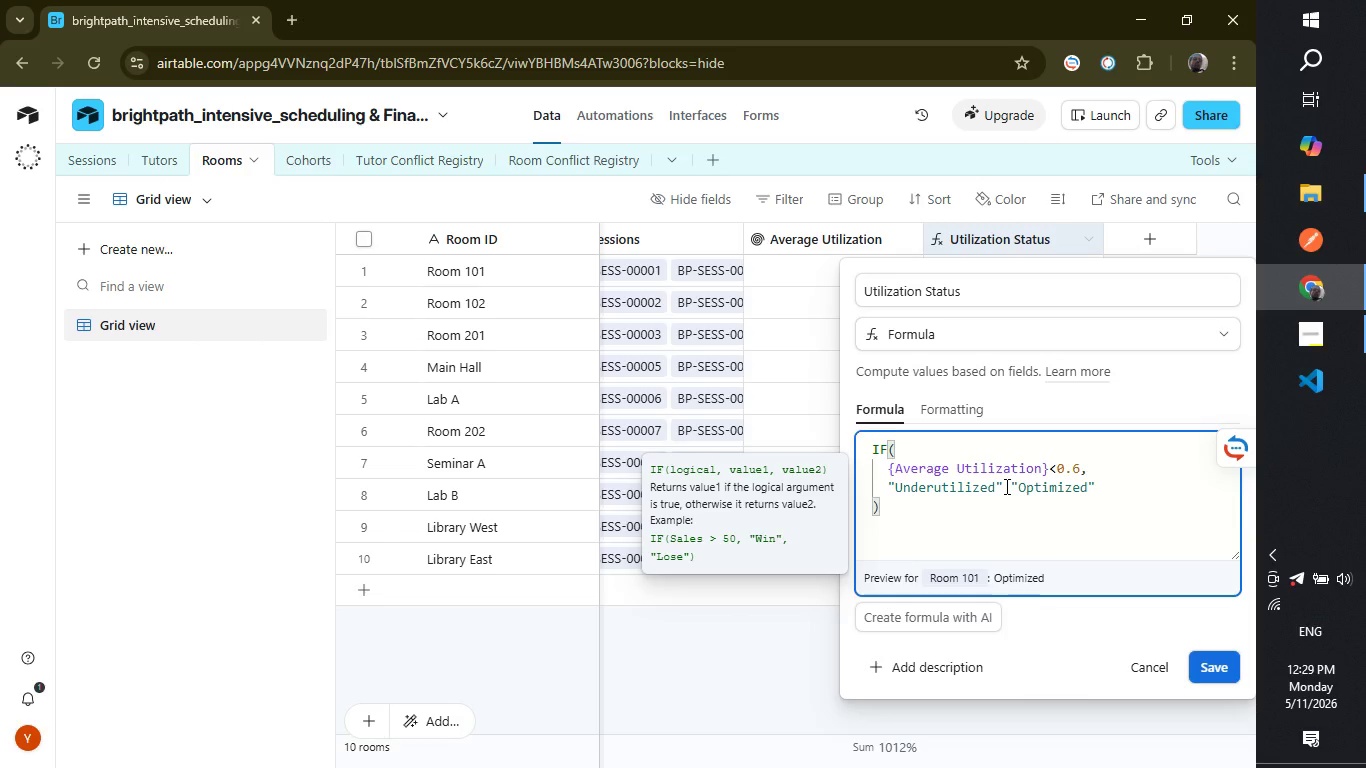 
key(Enter)
 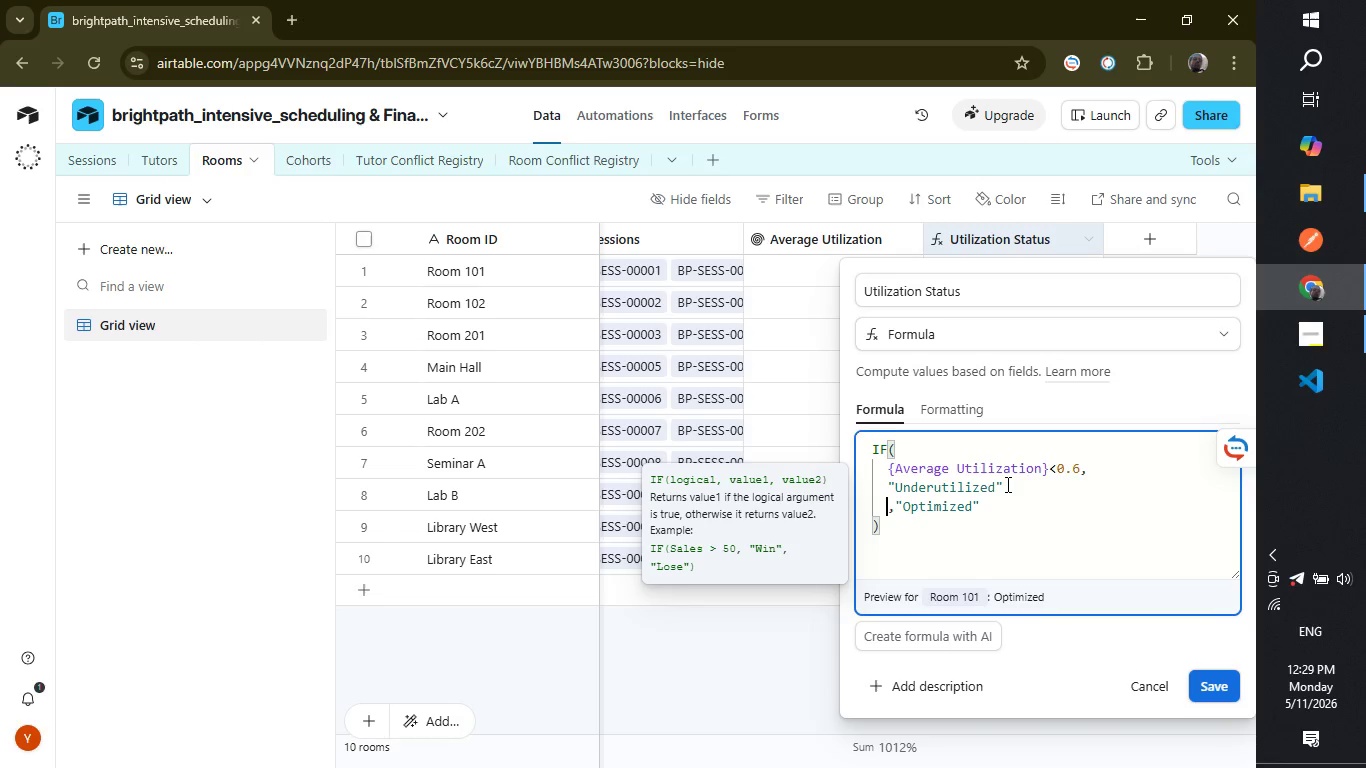 
left_click([1010, 482])
 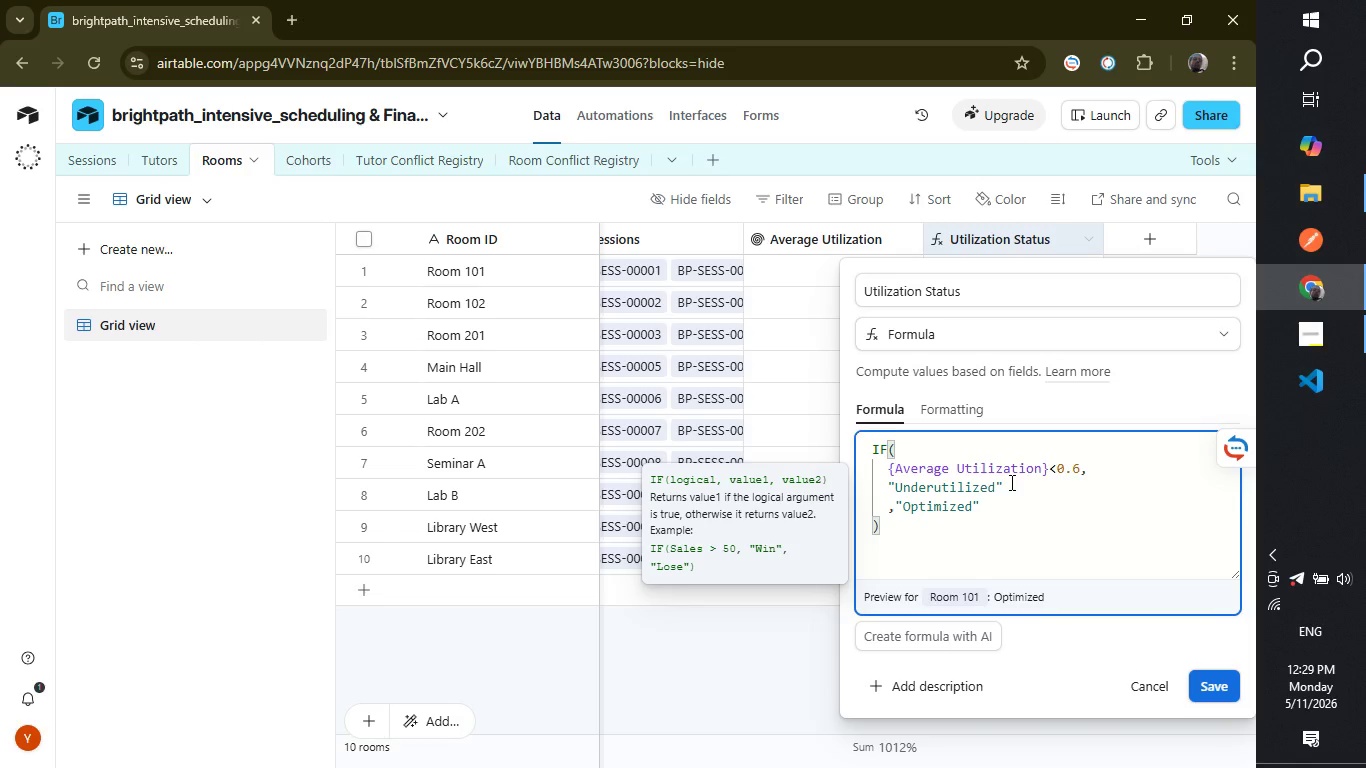 
key(Comma)
 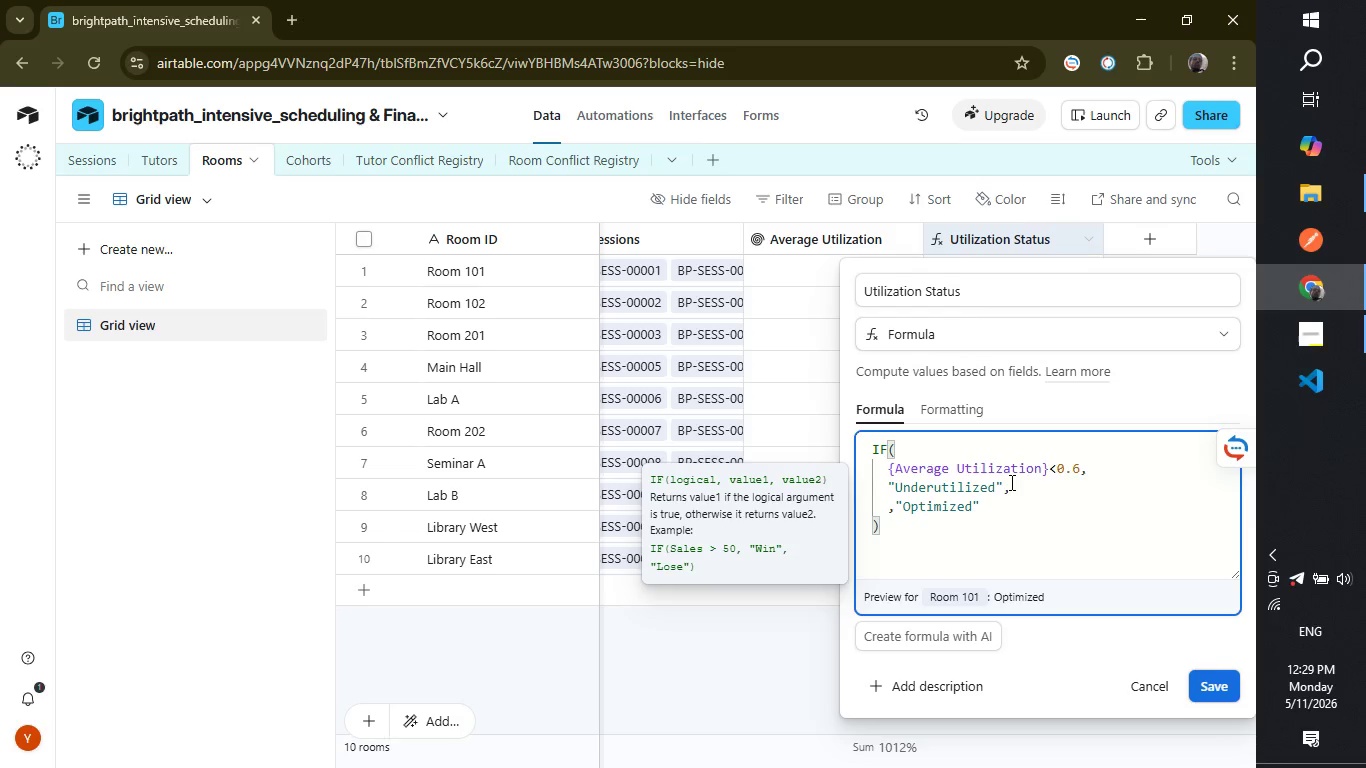 
key(Enter)
 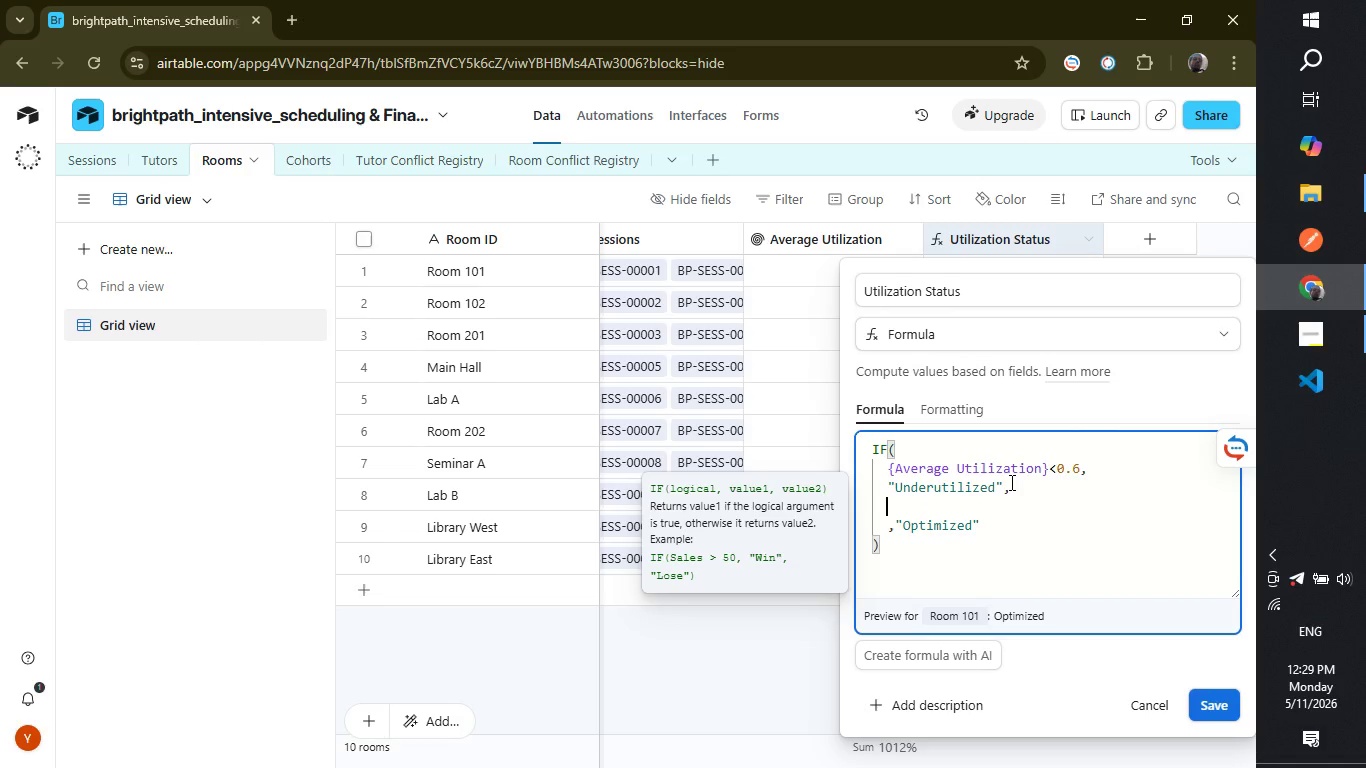 
key(Shift+ShiftLeft)
 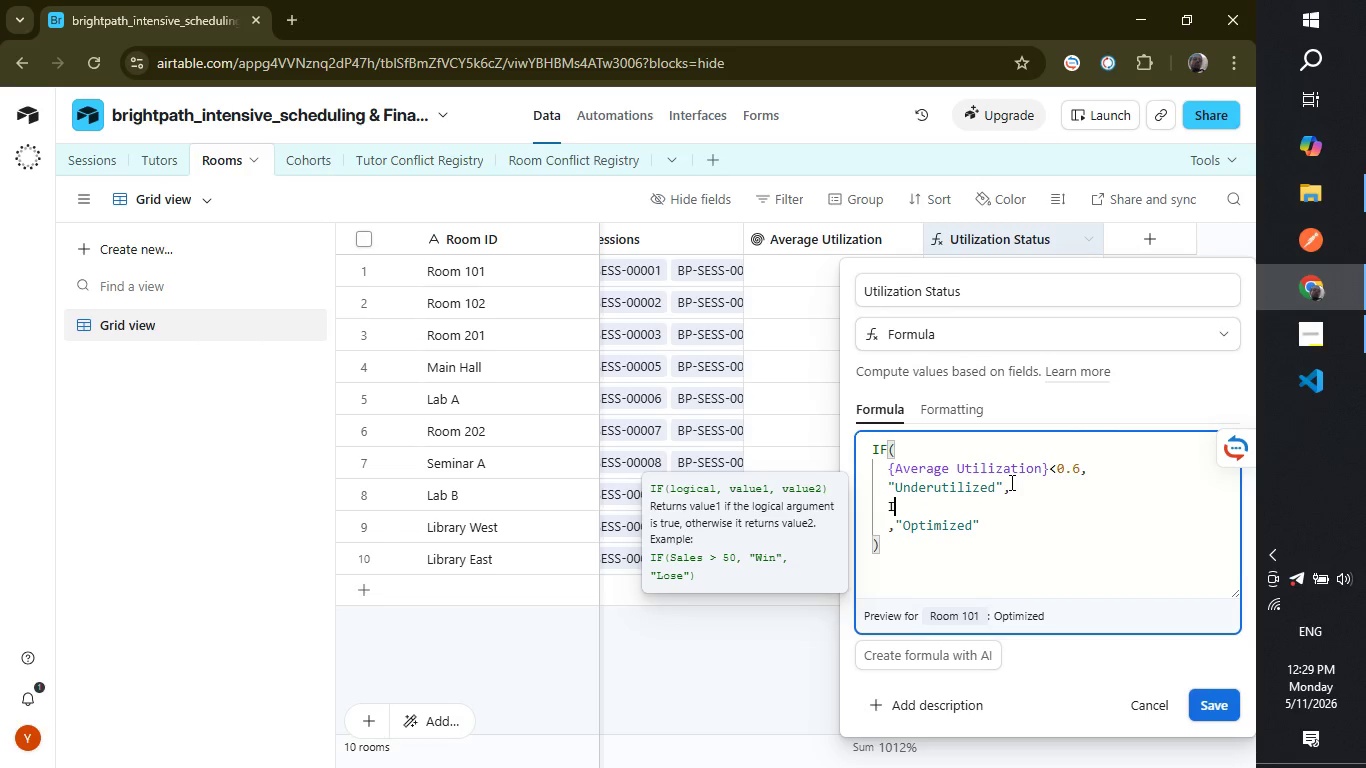 
key(Shift+I)
 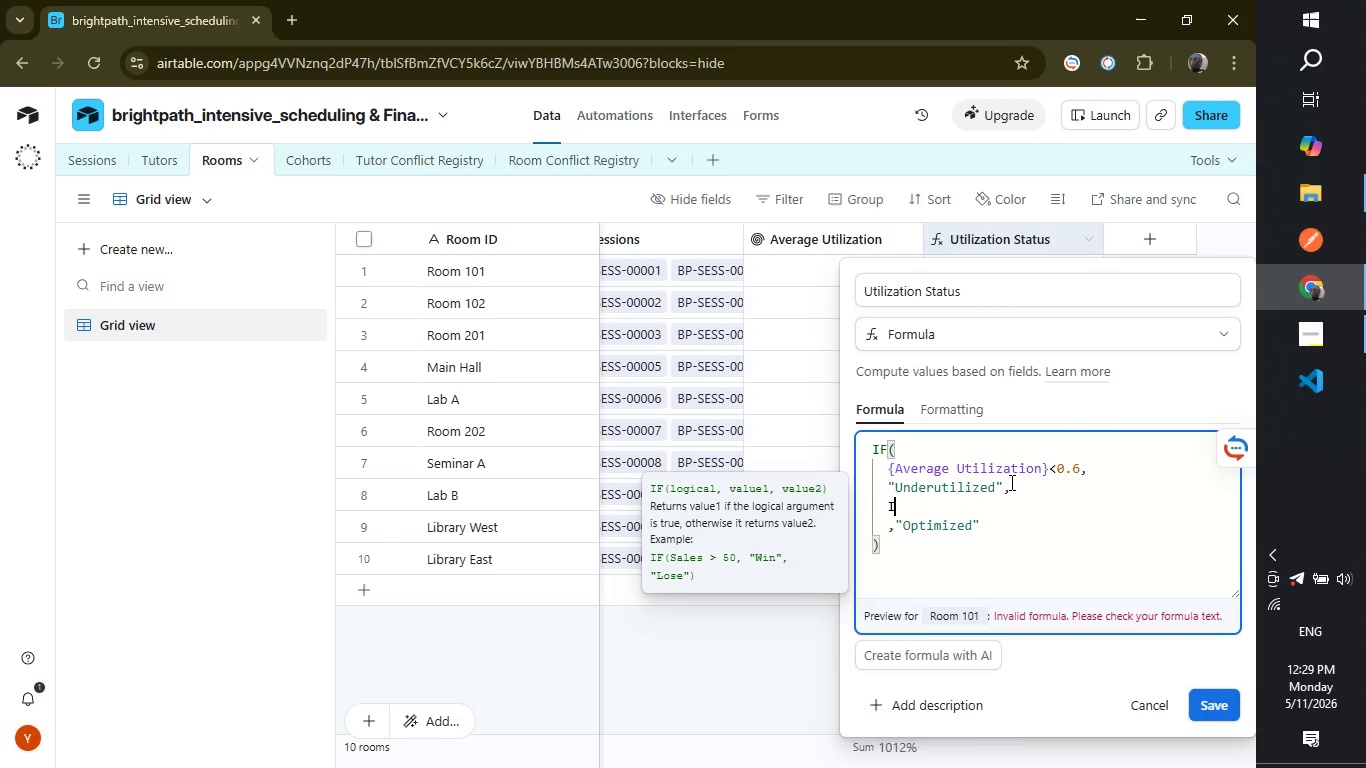 
key(Shift+ShiftRight)
 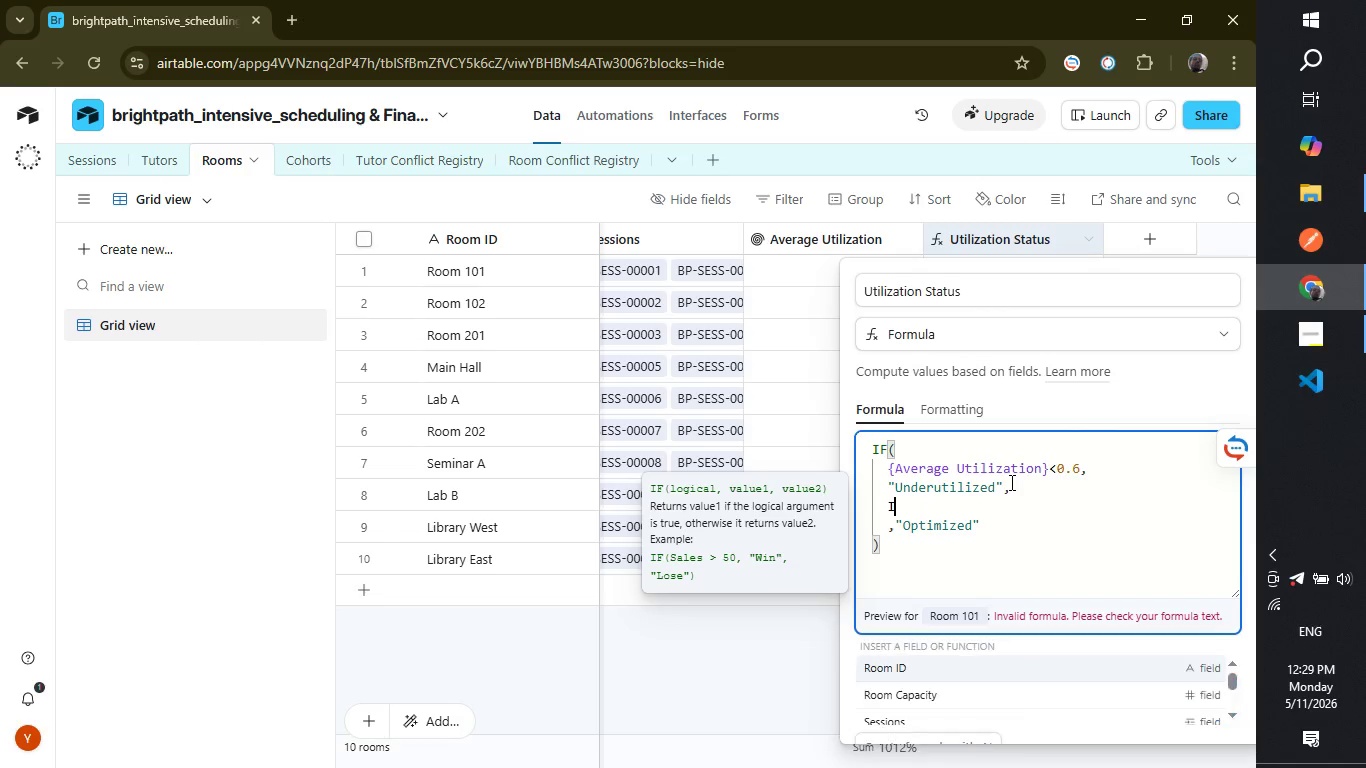 
key(Shift+F)
 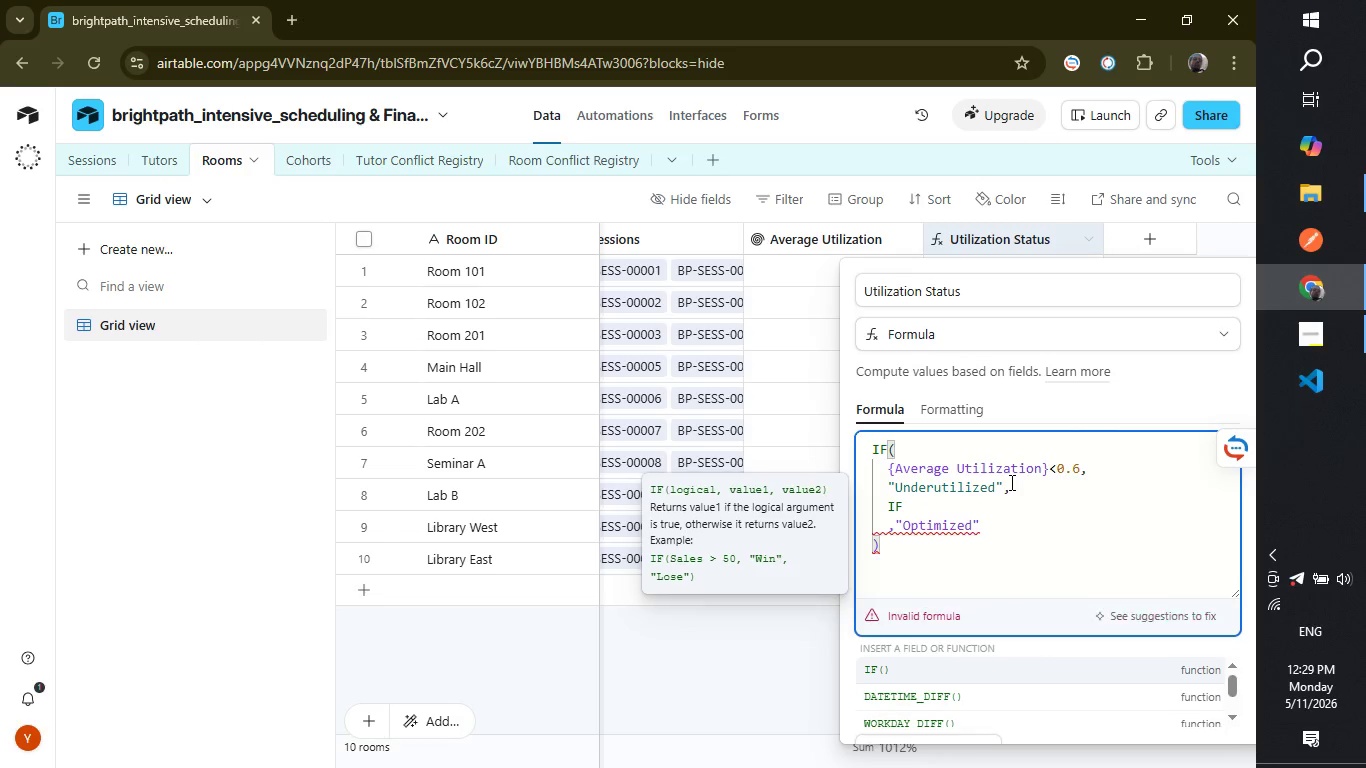 
key(Shift+ShiftLeft)
 